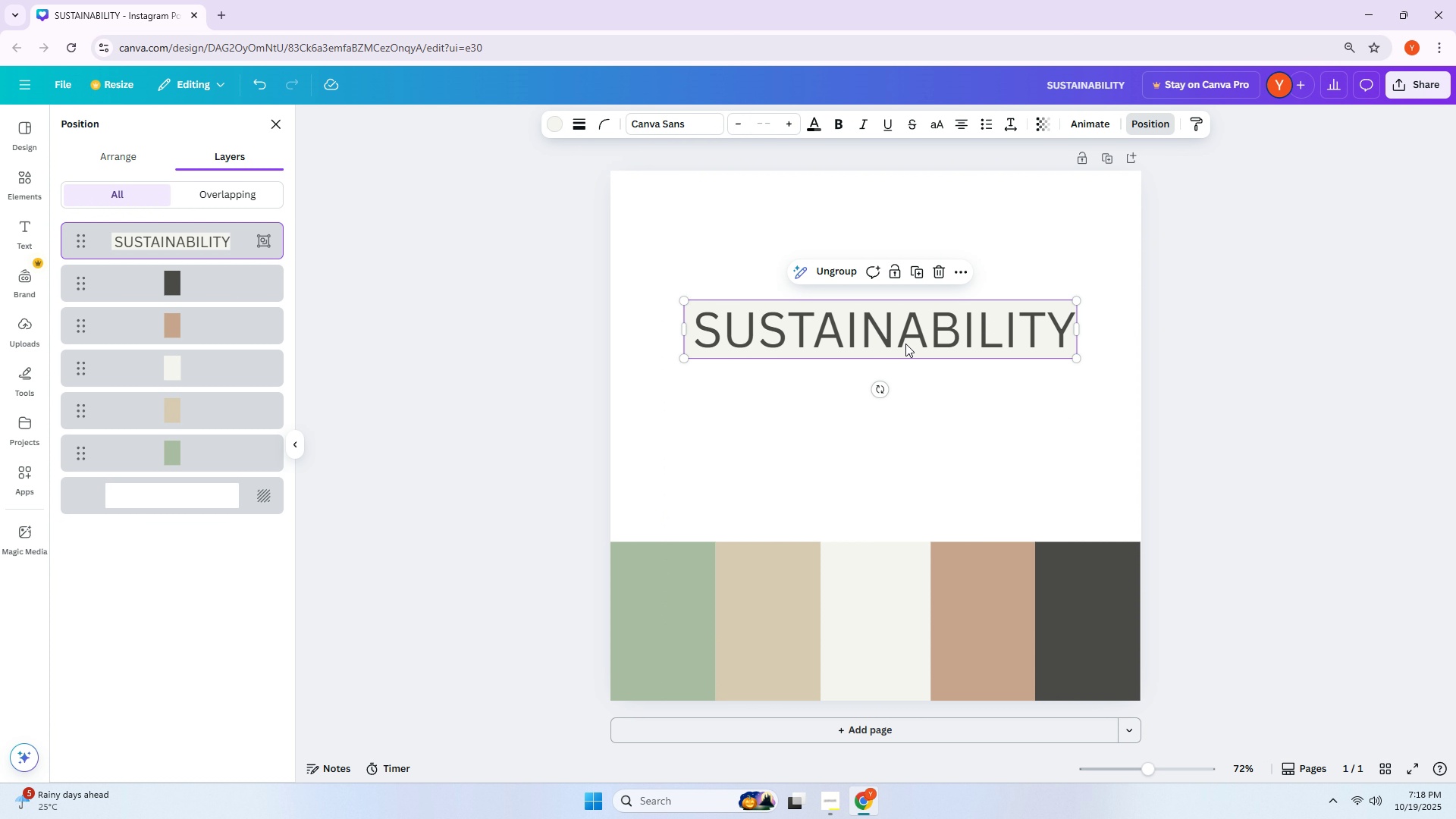 
left_click([905, 344])
 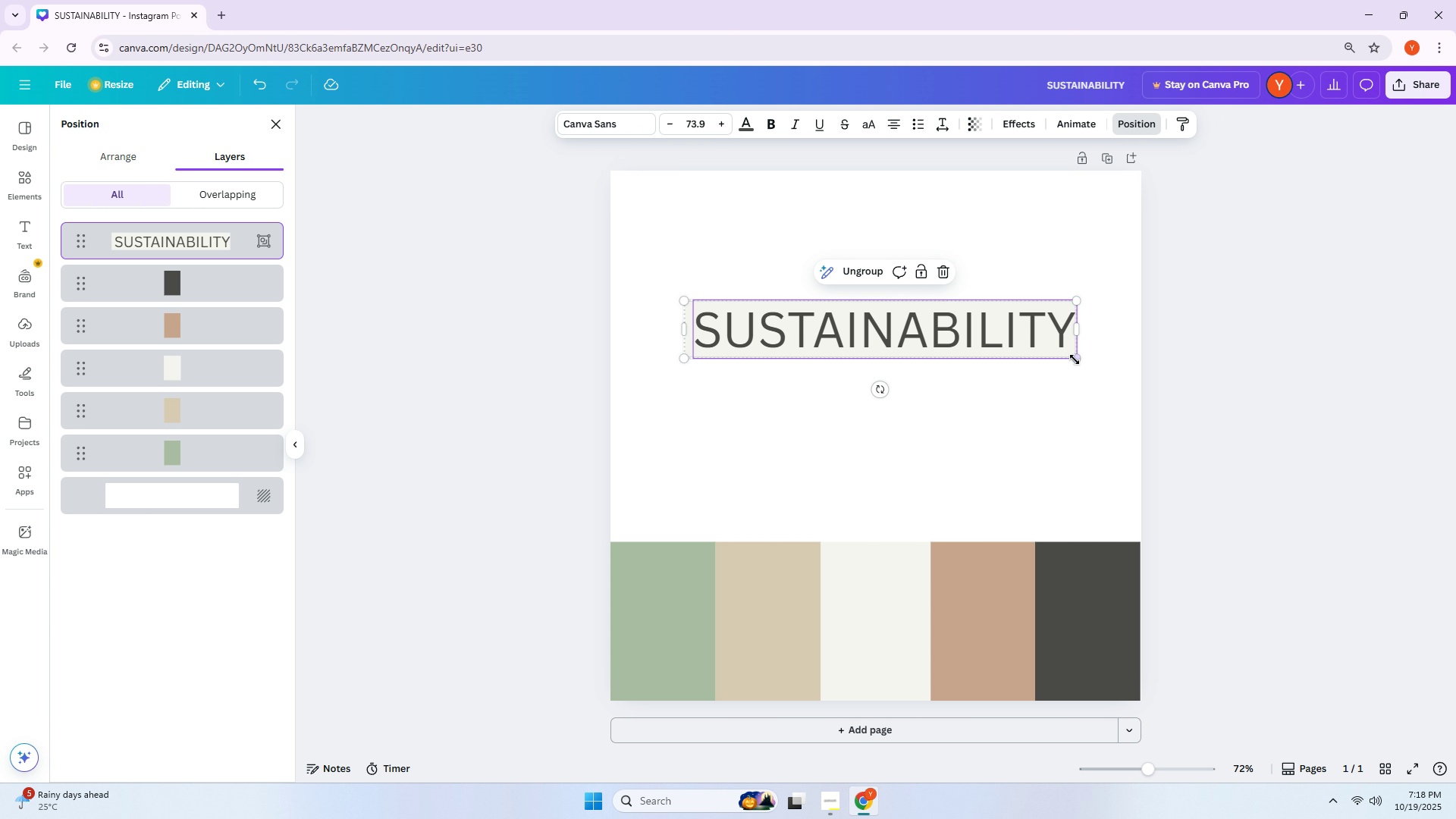 
left_click_drag(start_coordinate=[1077, 357], to_coordinate=[996, 330])
 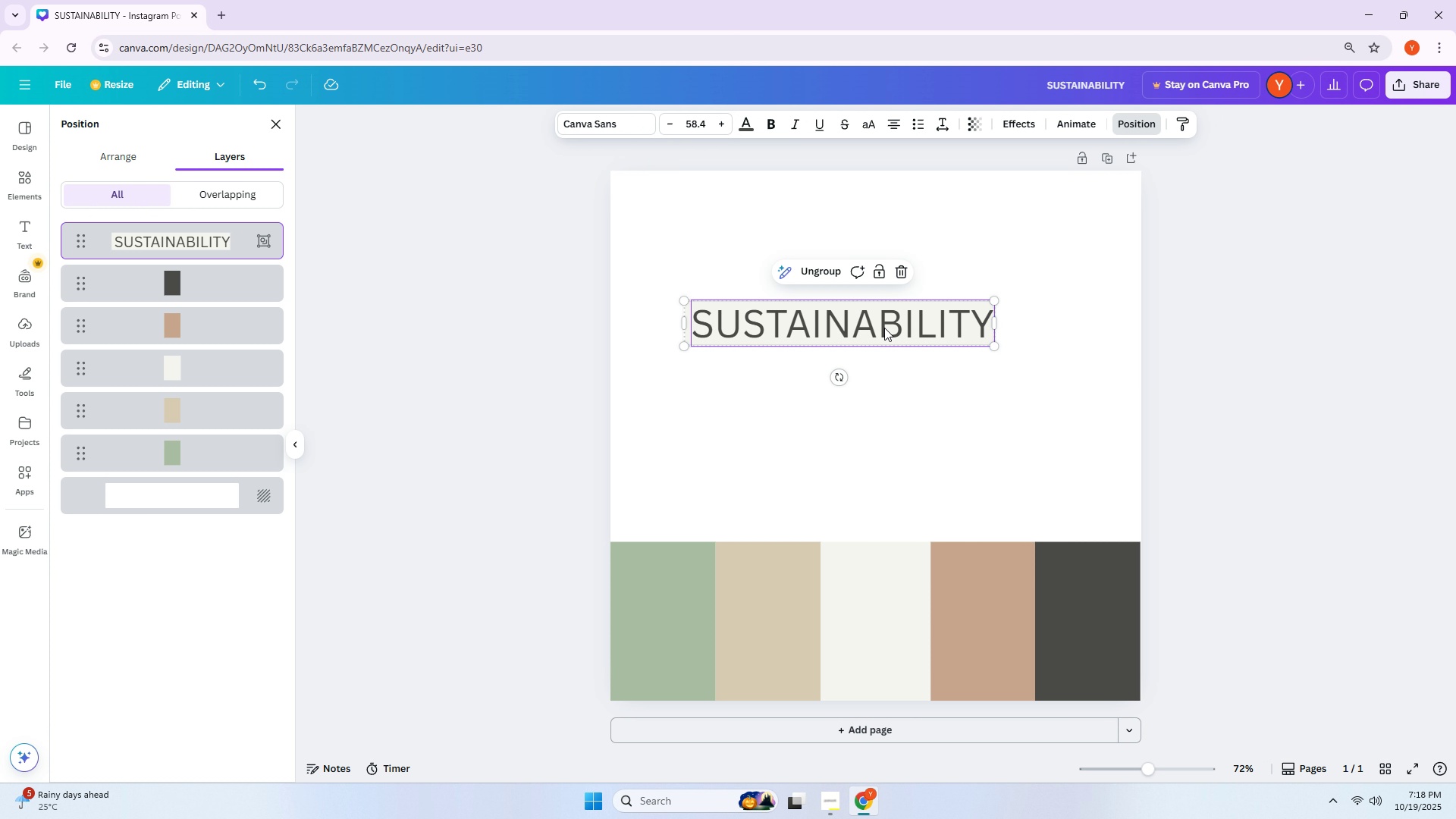 
left_click_drag(start_coordinate=[884, 328], to_coordinate=[905, 334])
 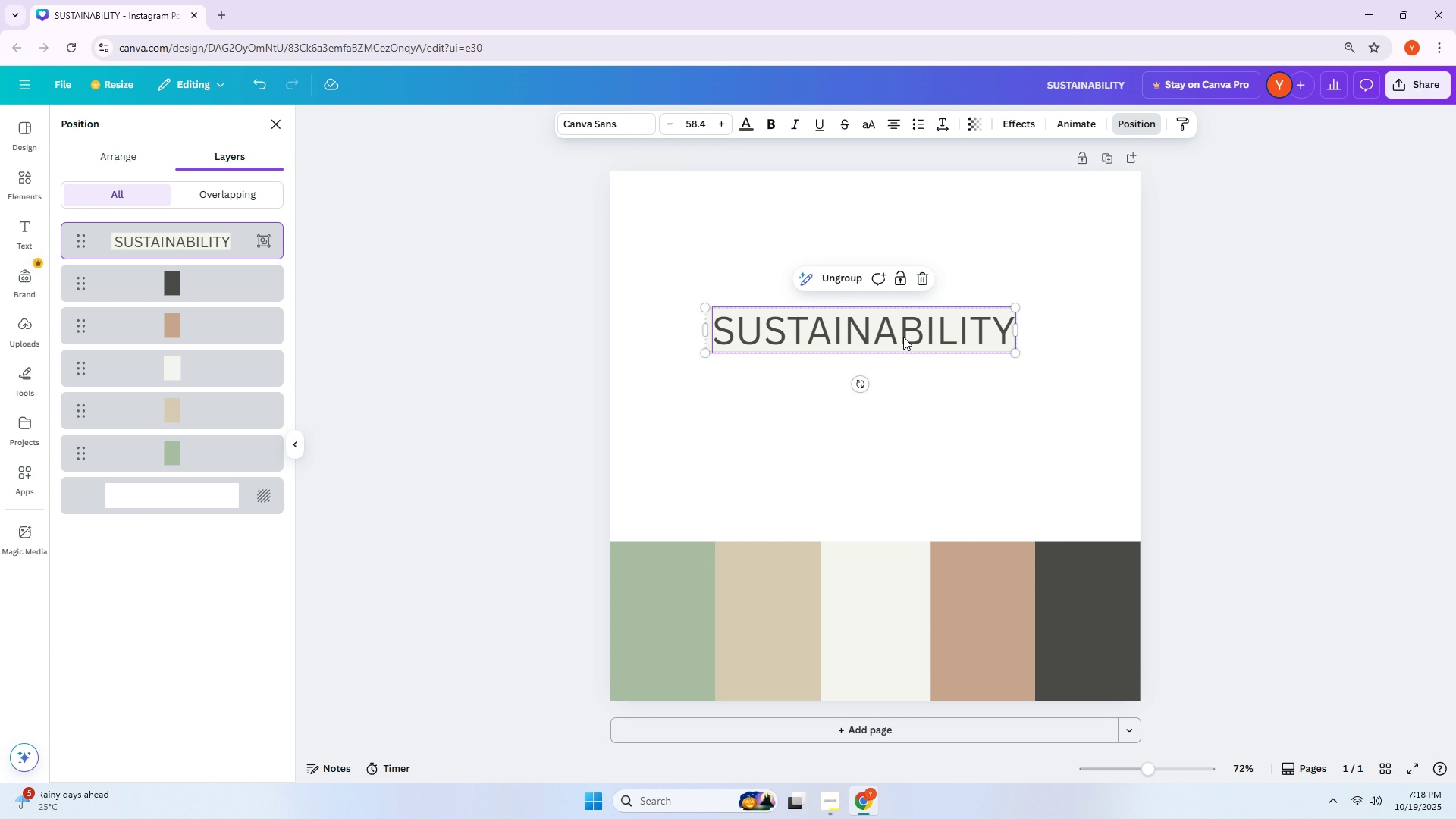 
left_click_drag(start_coordinate=[898, 330], to_coordinate=[897, 345])
 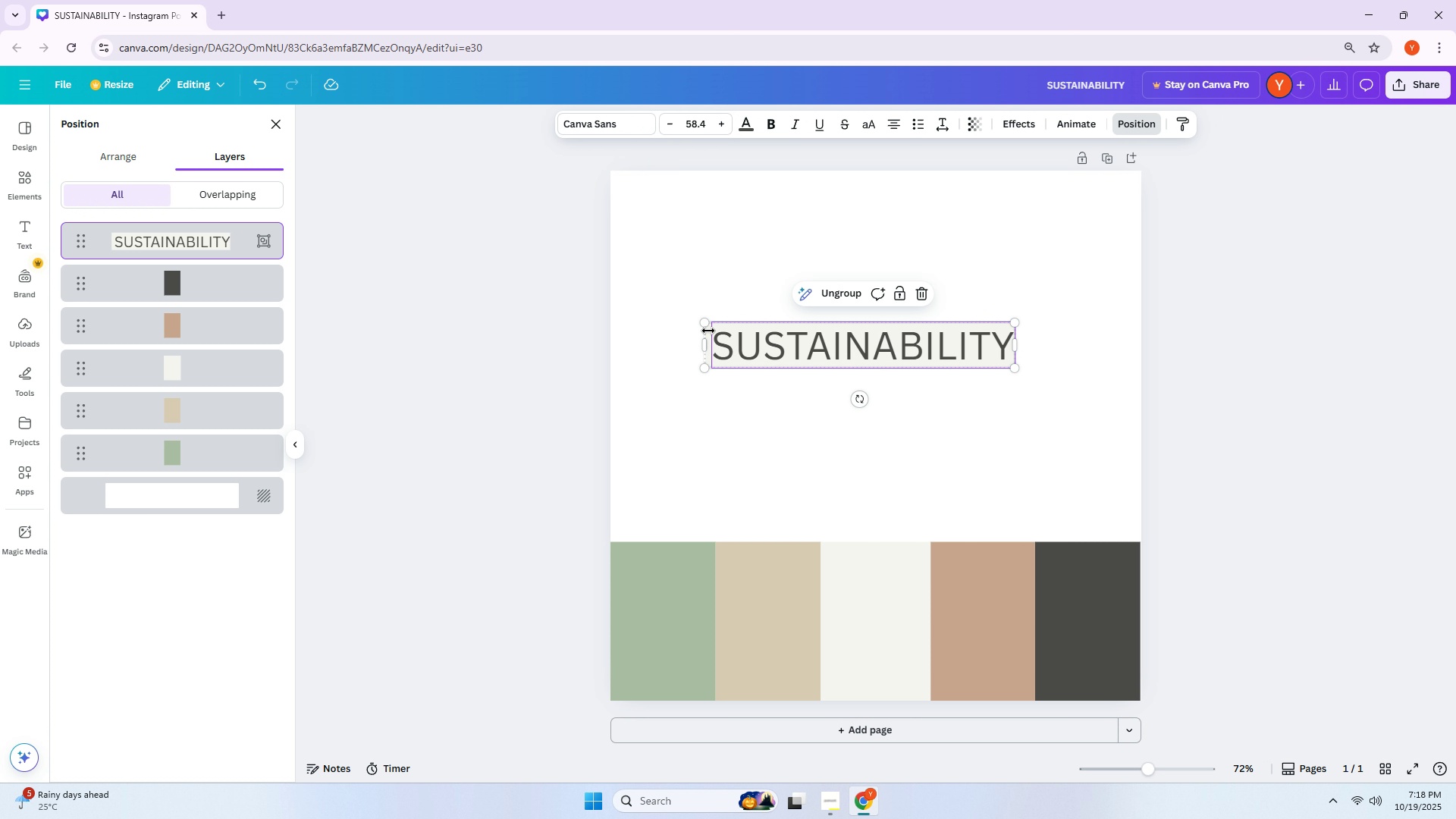 
left_click_drag(start_coordinate=[706, 322], to_coordinate=[678, 300])
 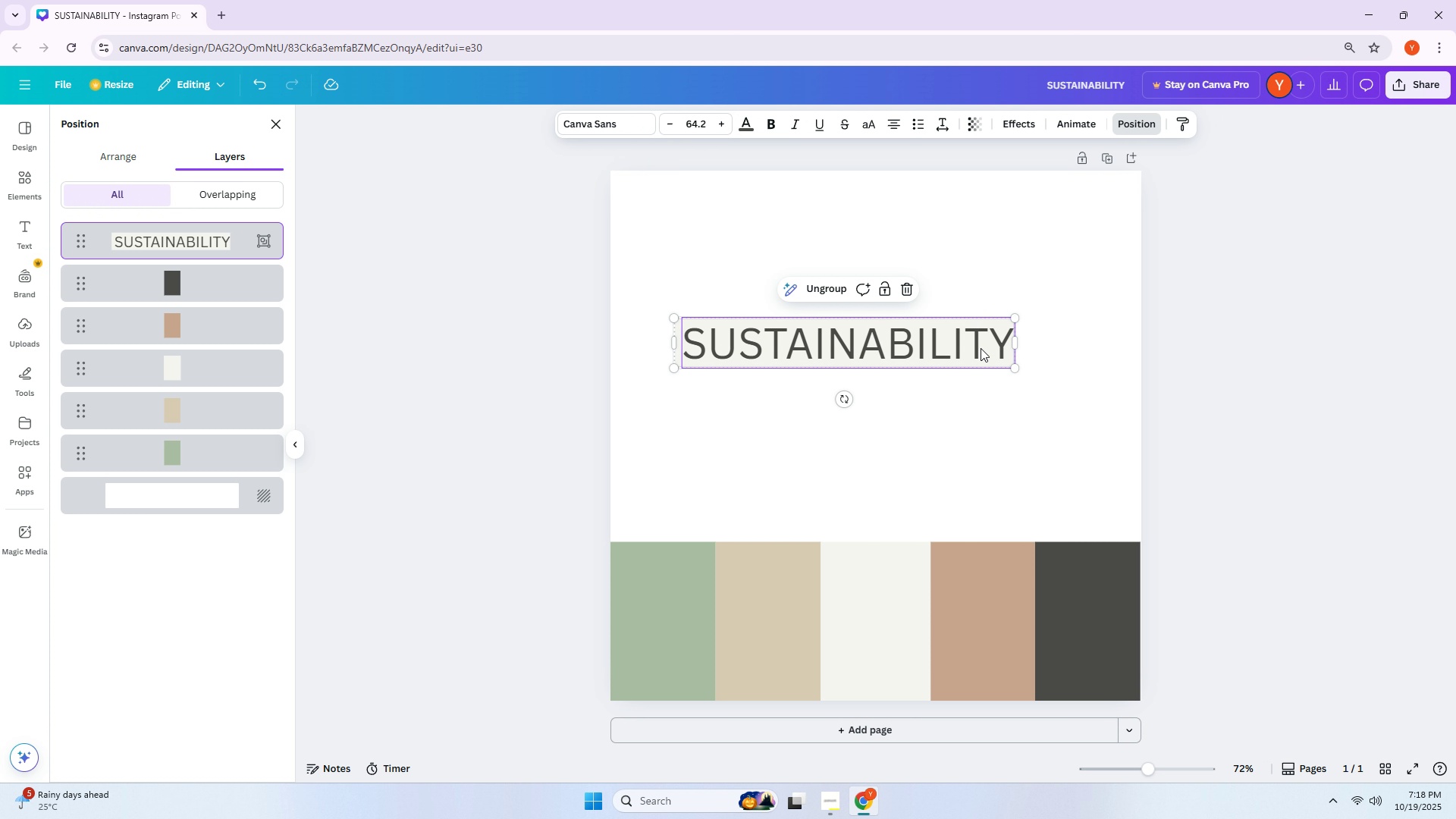 
left_click_drag(start_coordinate=[945, 348], to_coordinate=[974, 349])
 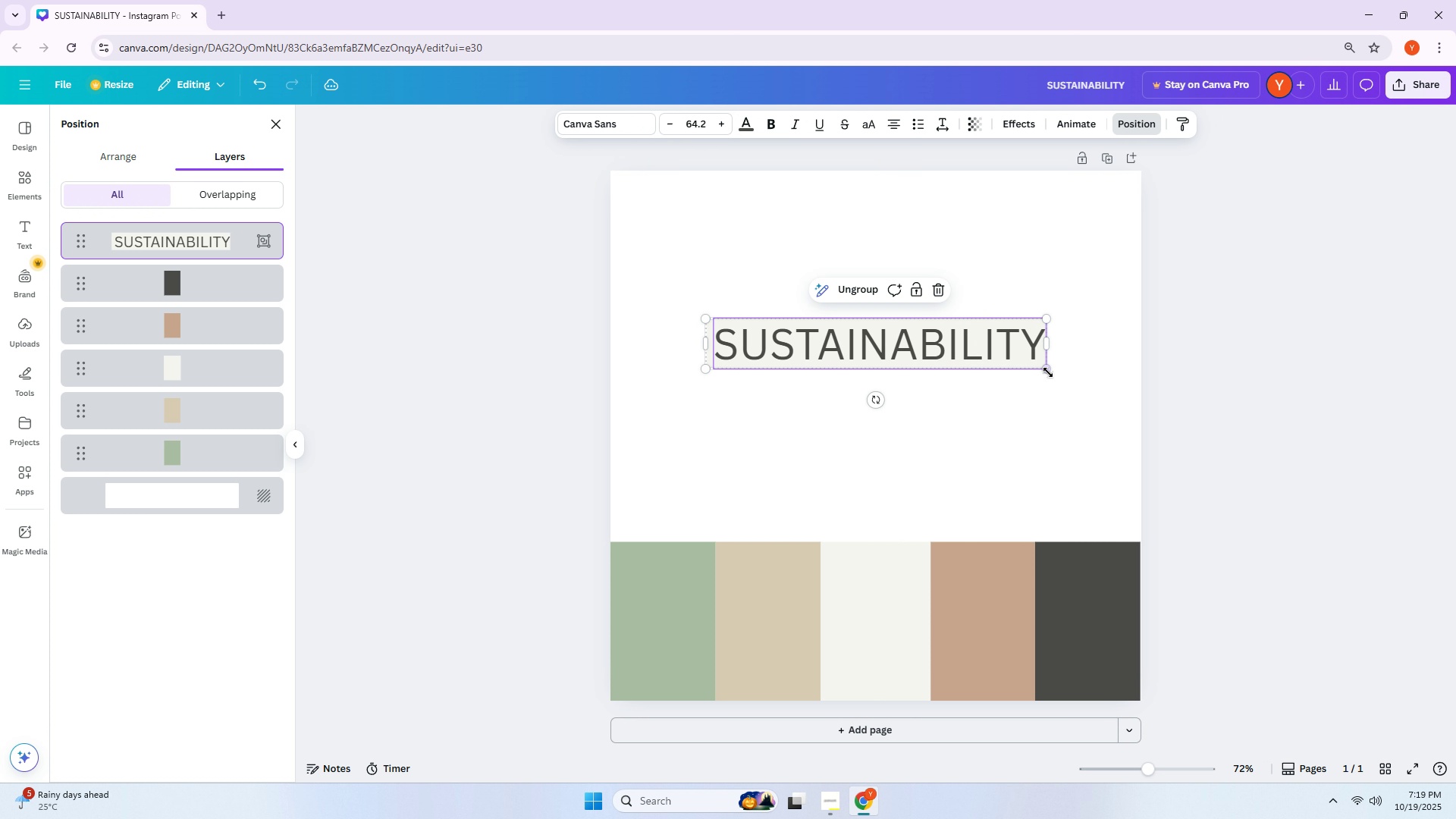 
left_click_drag(start_coordinate=[1047, 372], to_coordinate=[1068, 383])
 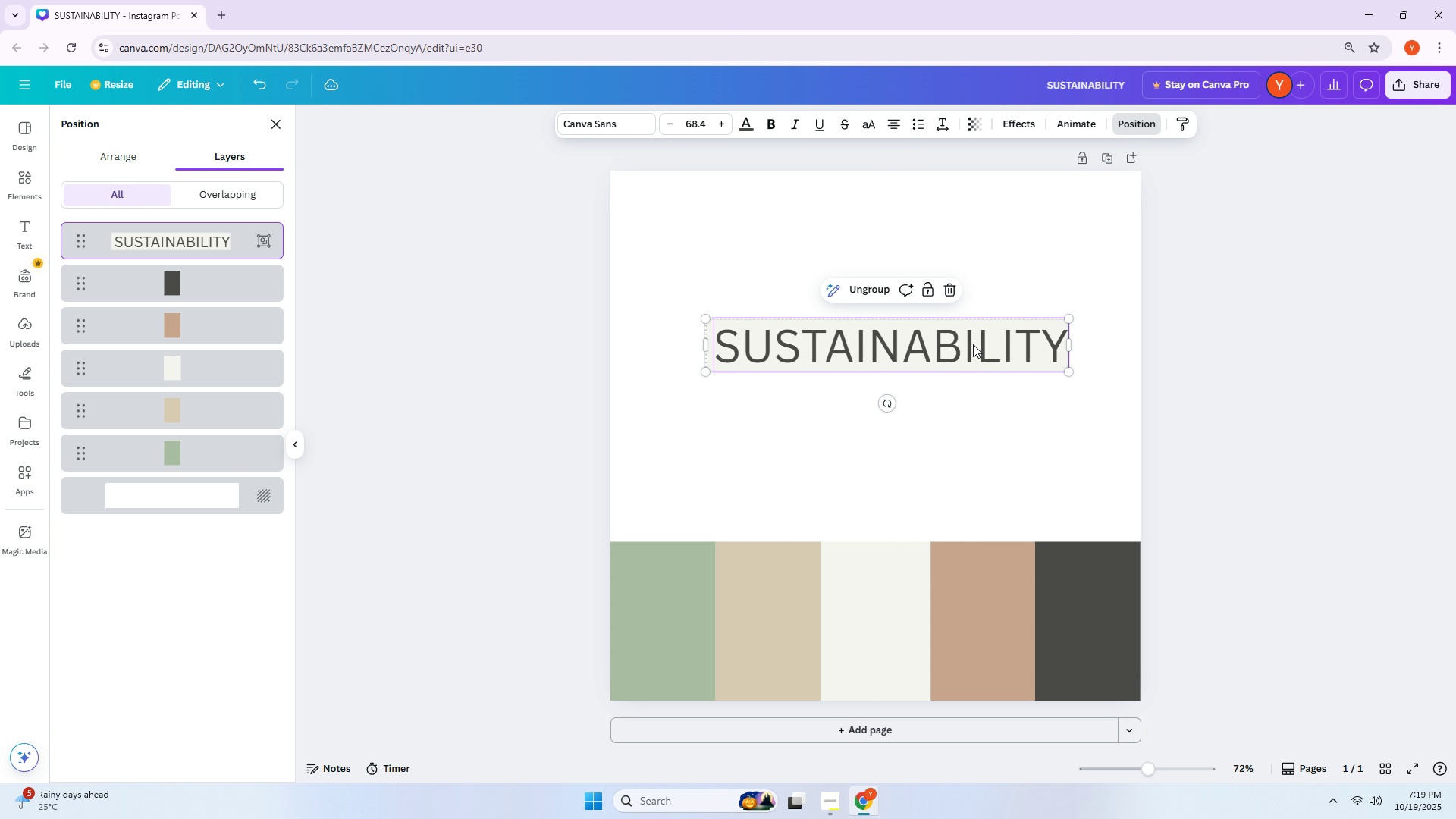 
left_click_drag(start_coordinate=[970, 344], to_coordinate=[905, 326])
 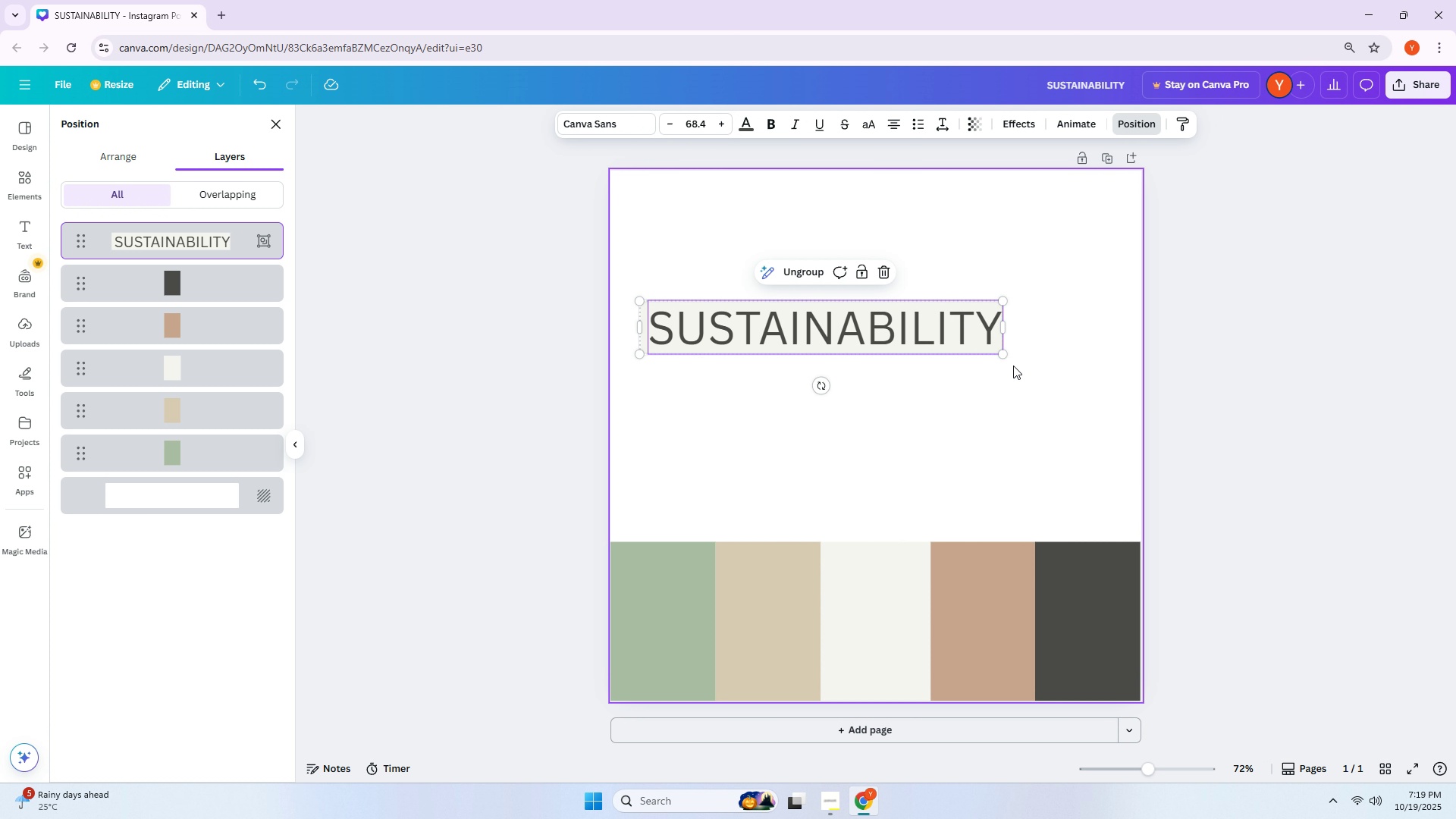 
left_click_drag(start_coordinate=[1005, 352], to_coordinate=[1024, 362])
 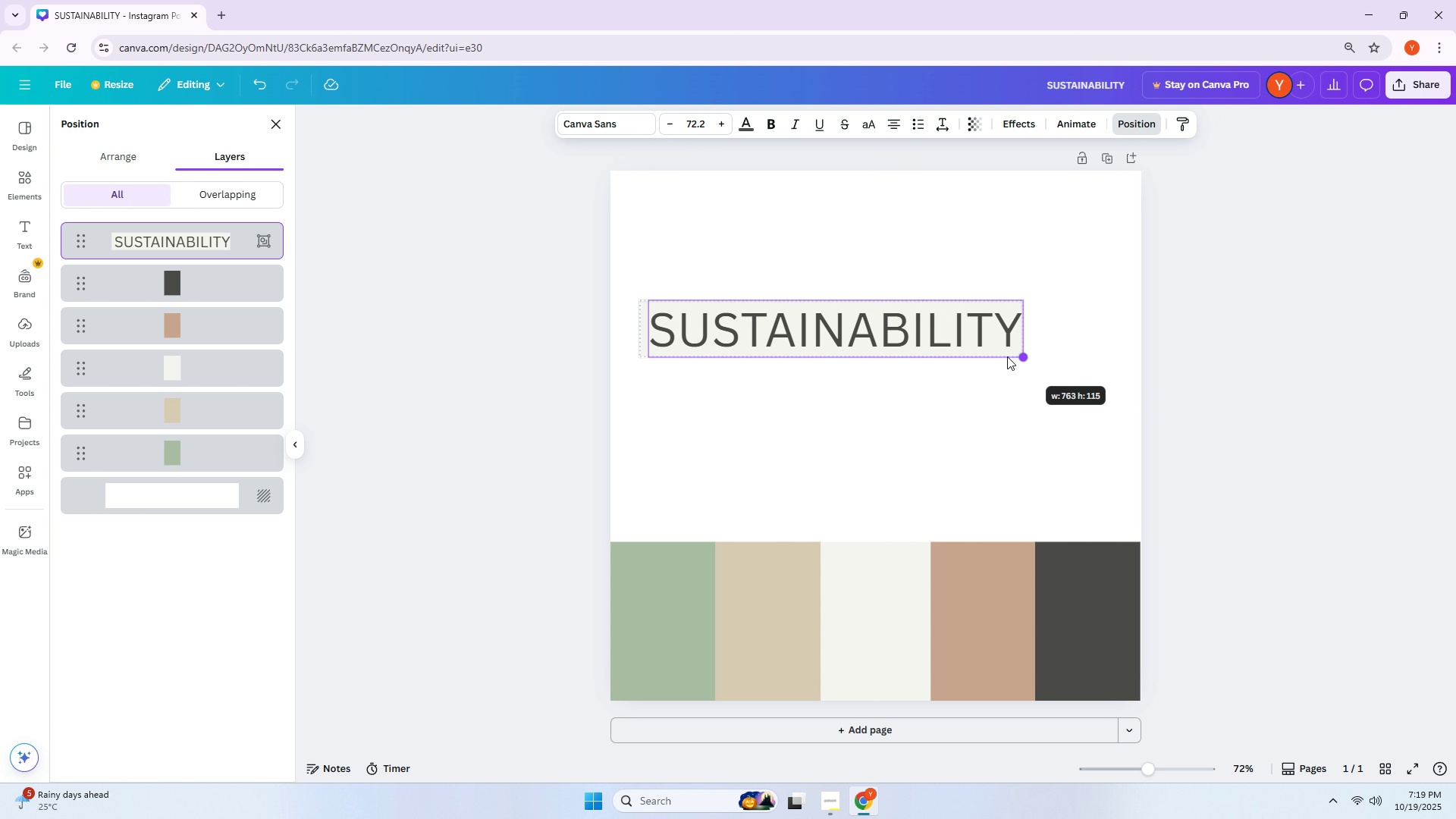 
left_click([1024, 362])
 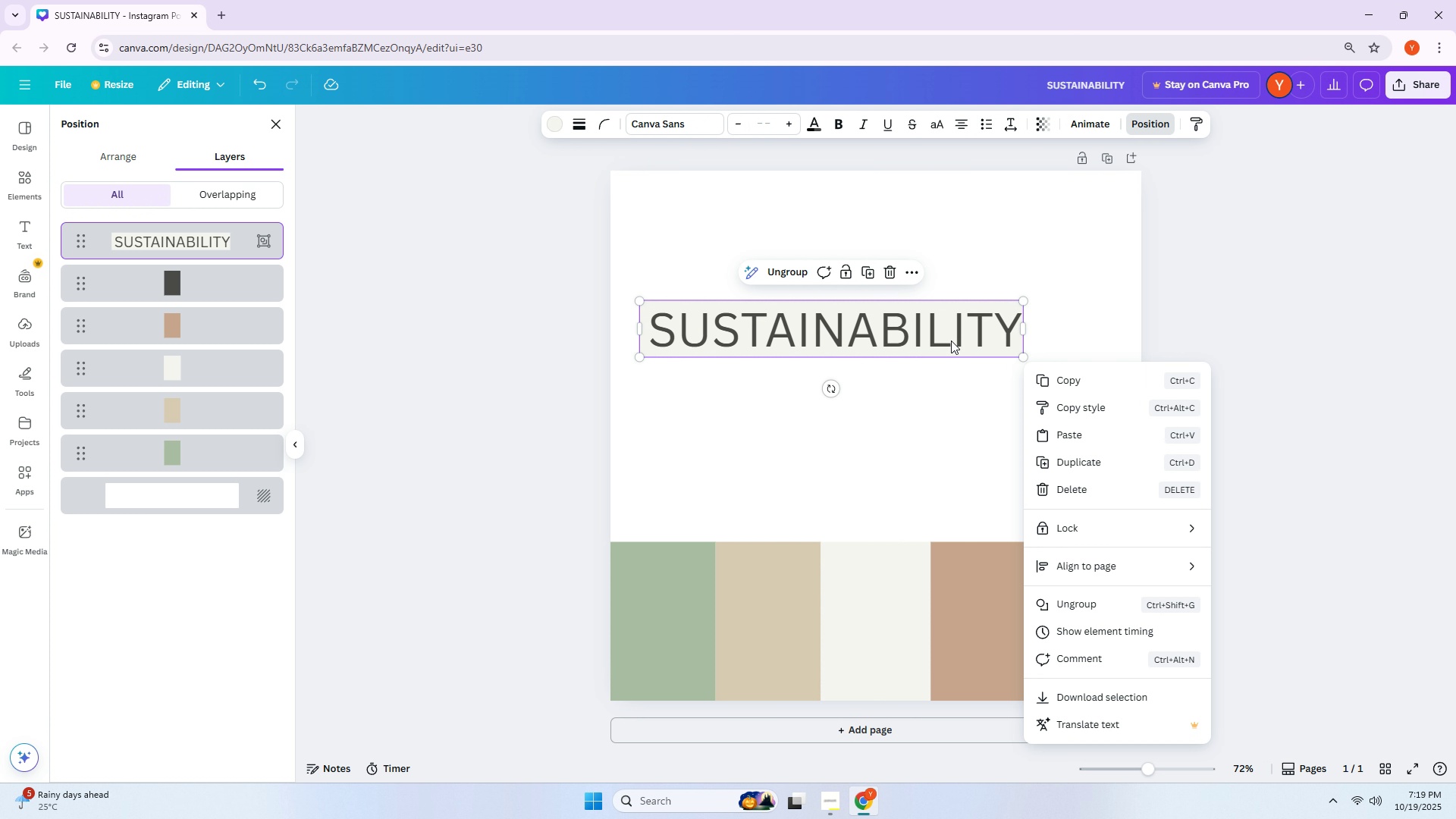 
right_click([1024, 362])
 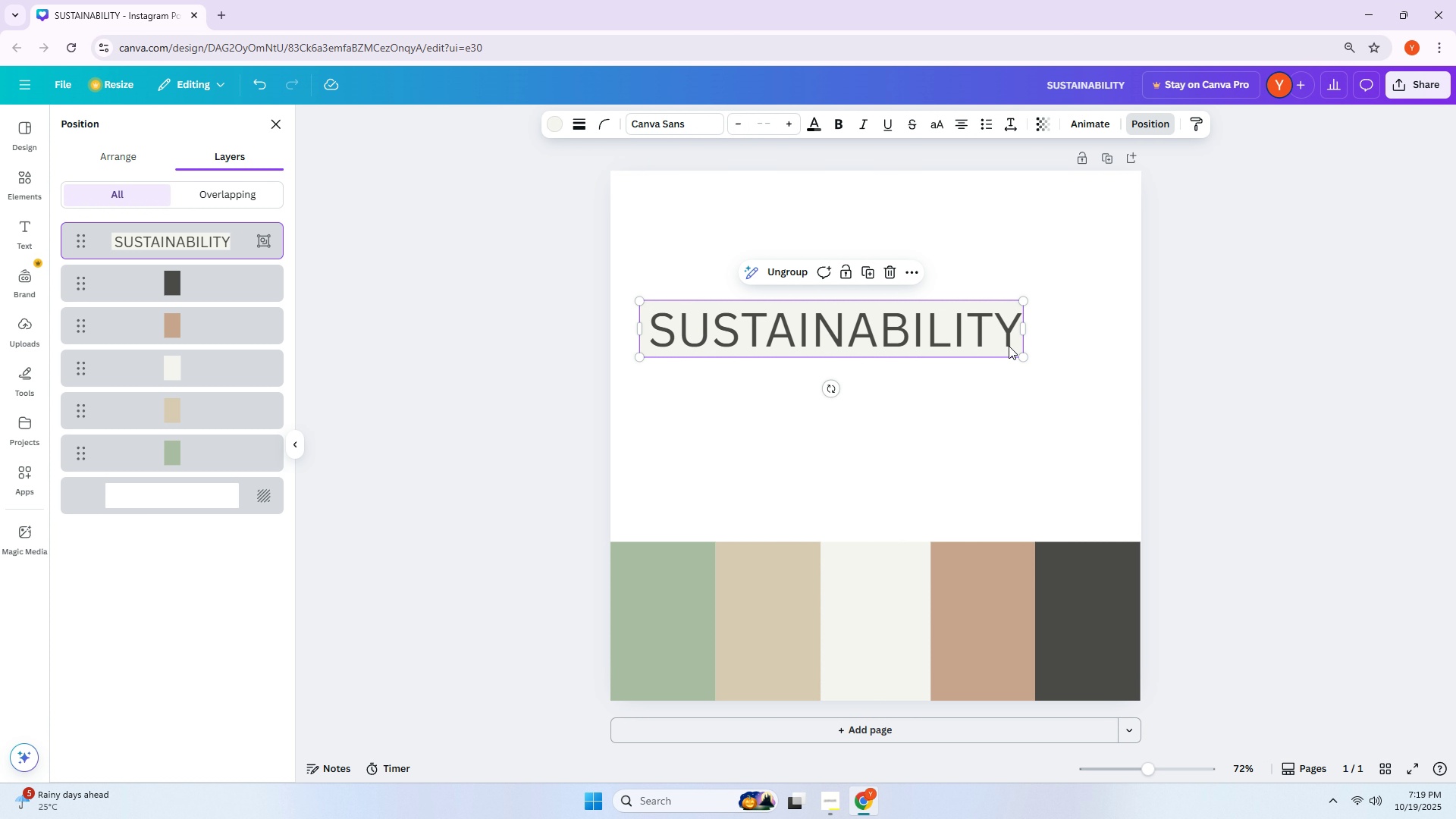 
left_click_drag(start_coordinate=[951, 340], to_coordinate=[1009, 346])
 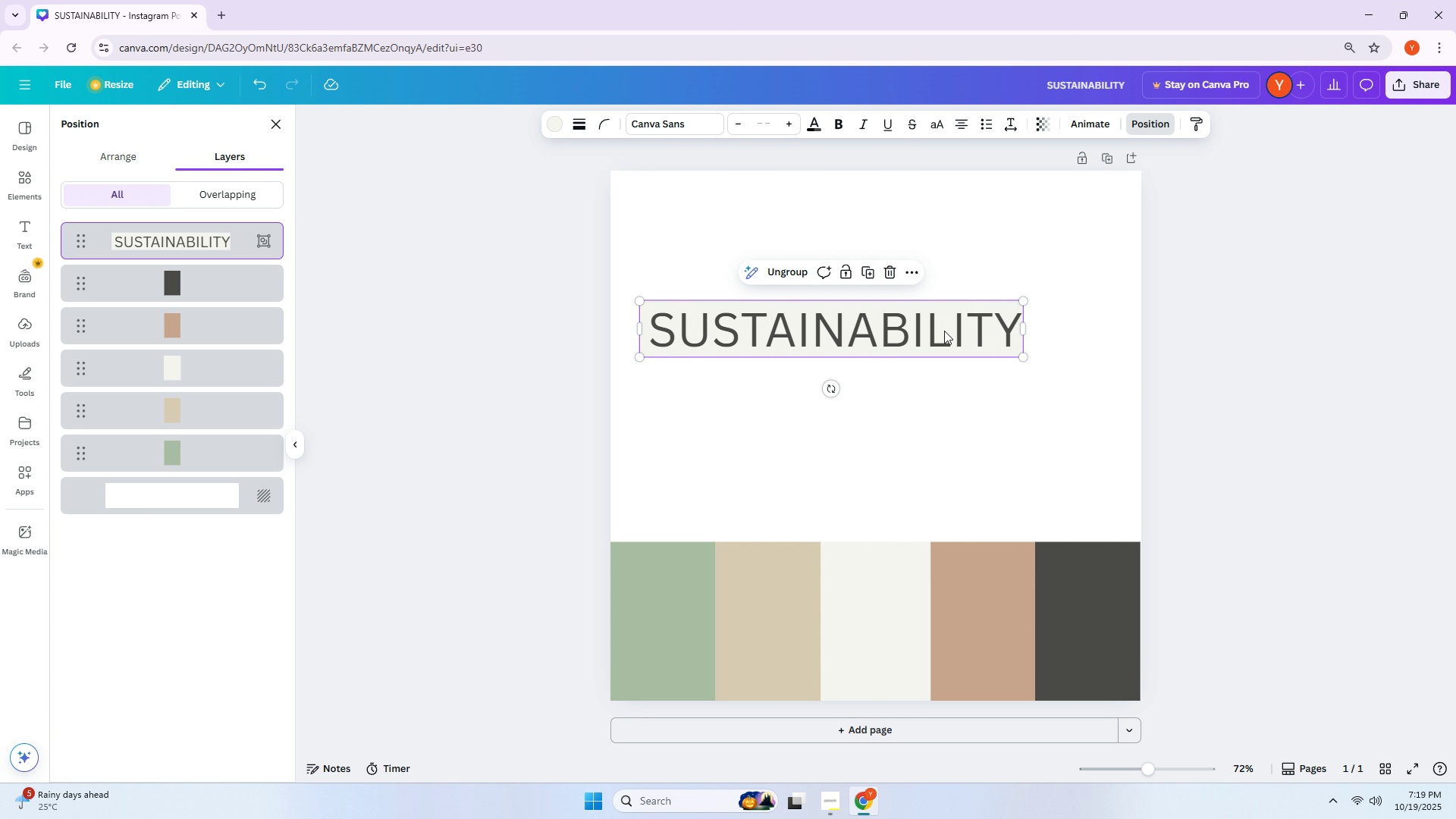 
left_click_drag(start_coordinate=[938, 329], to_coordinate=[973, 337])
 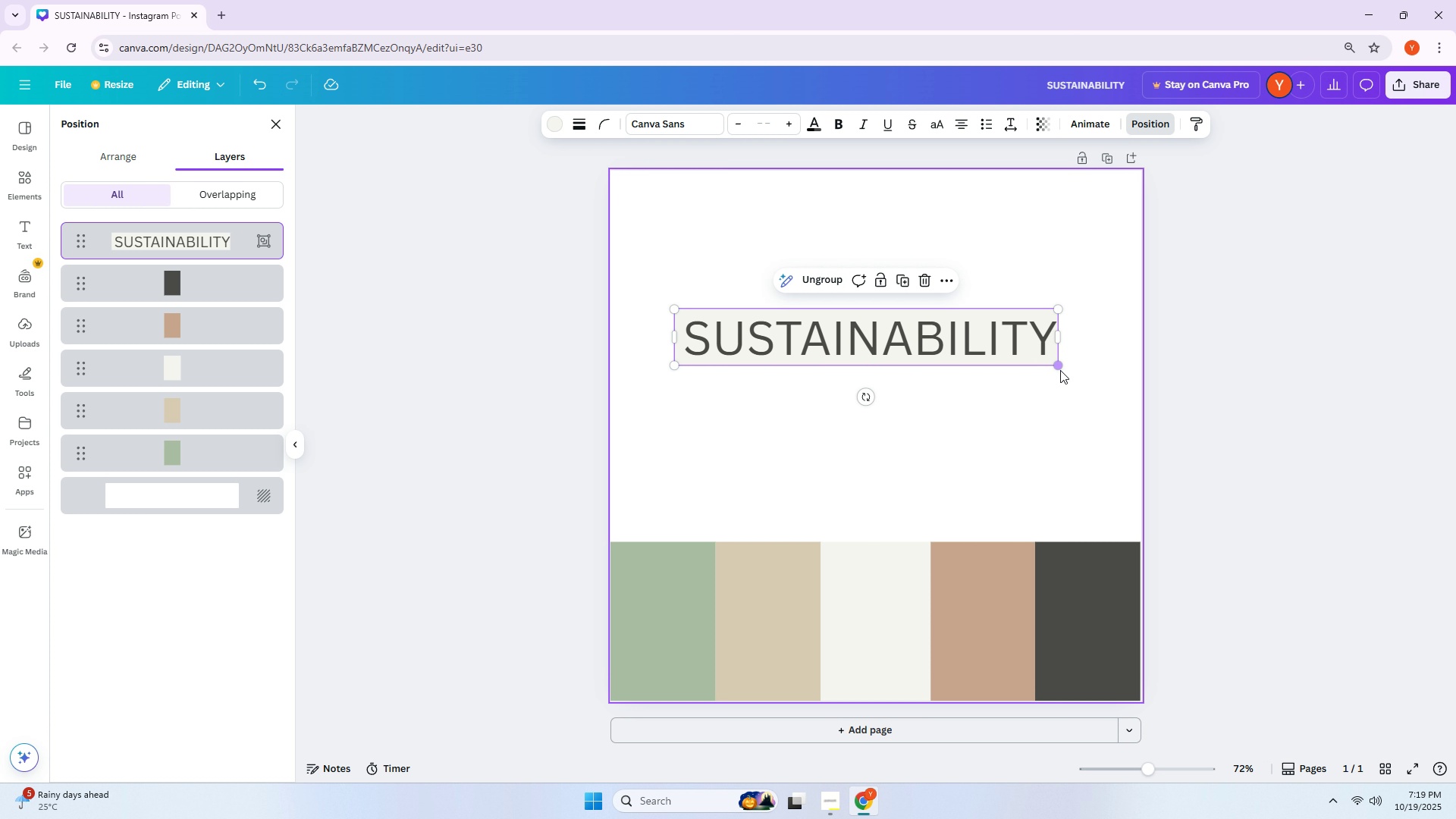 
left_click_drag(start_coordinate=[1060, 370], to_coordinate=[1053, 368])
 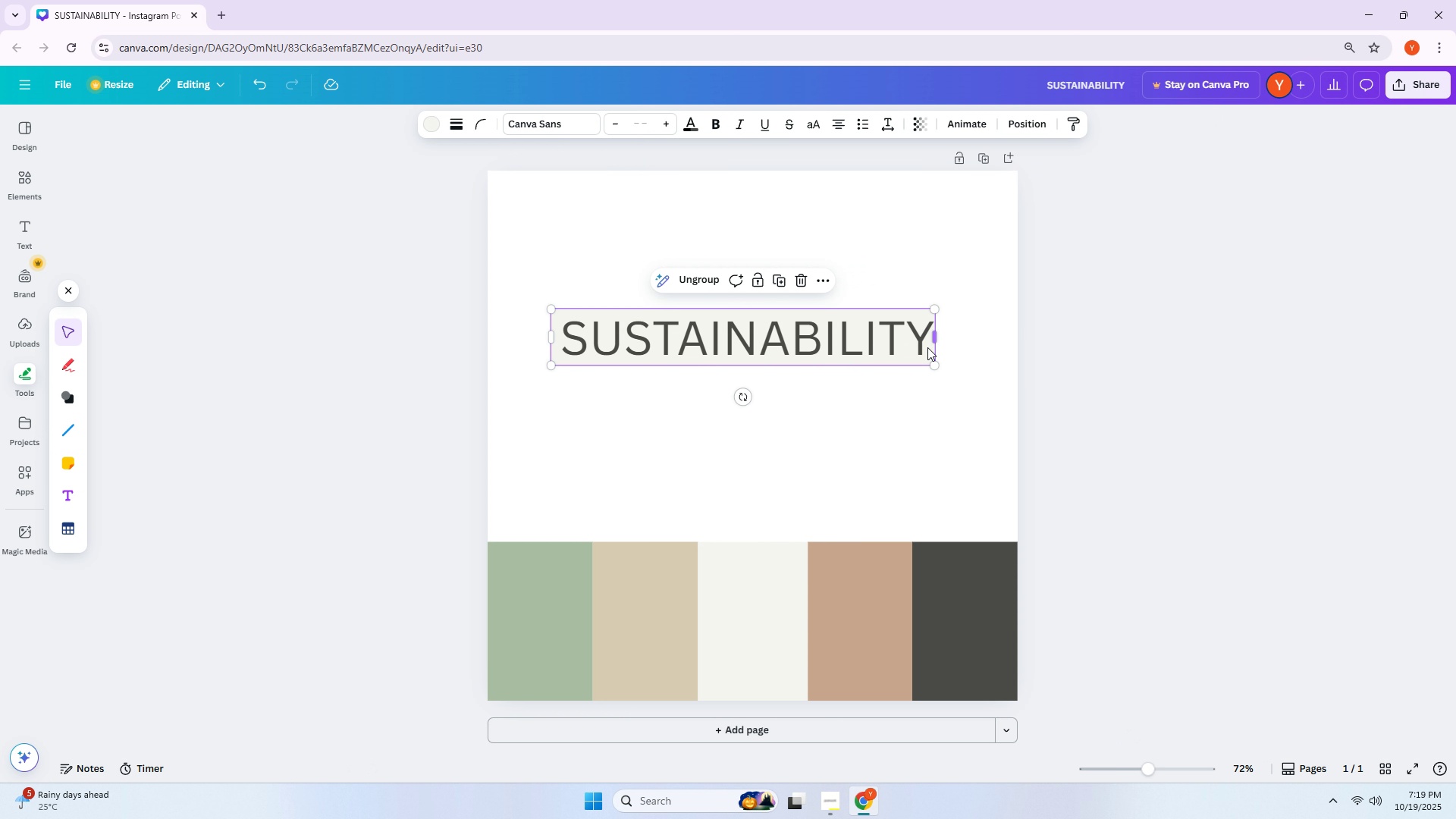 
left_click([924, 346])
 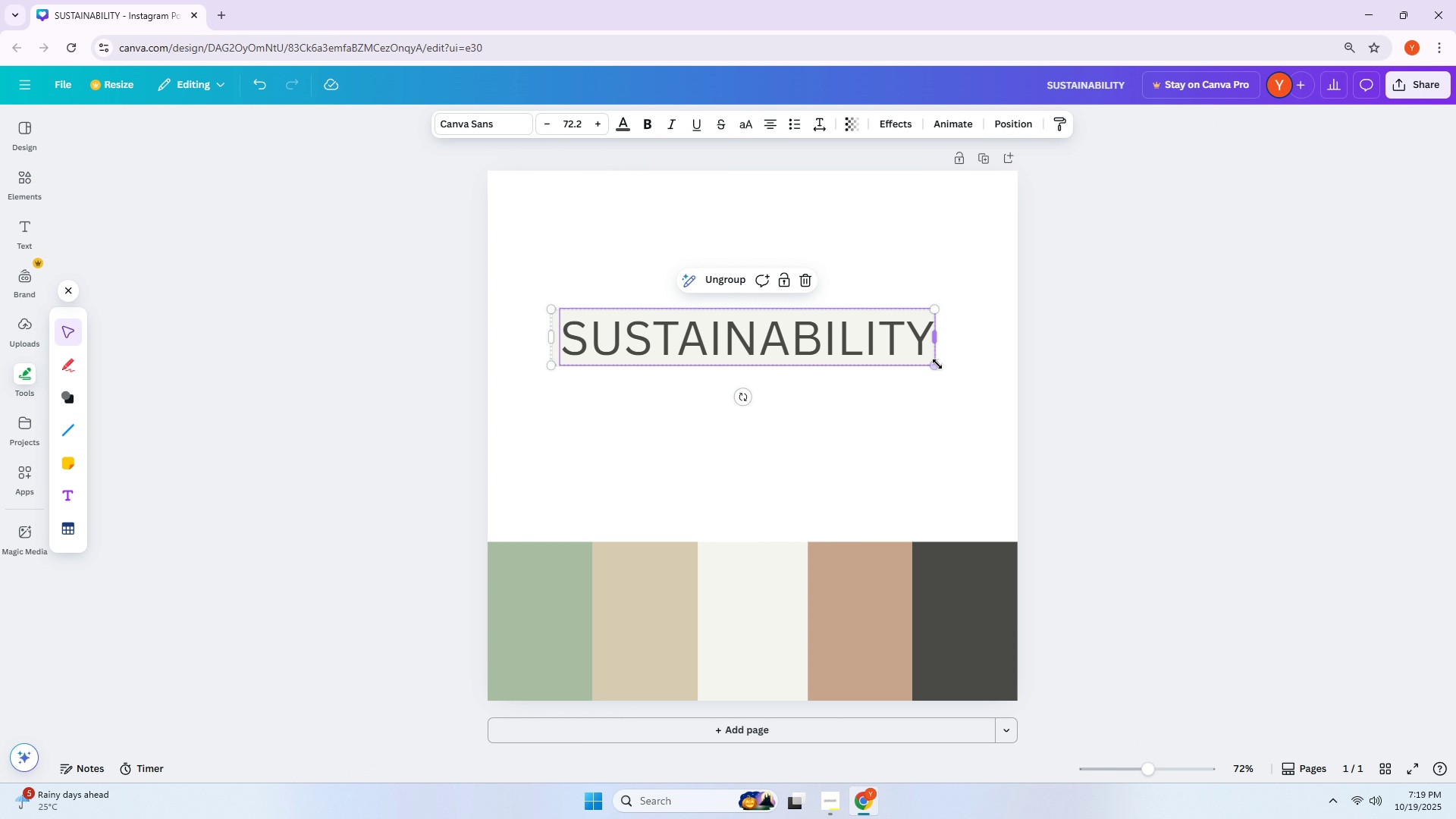 
left_click_drag(start_coordinate=[937, 364], to_coordinate=[911, 352])
 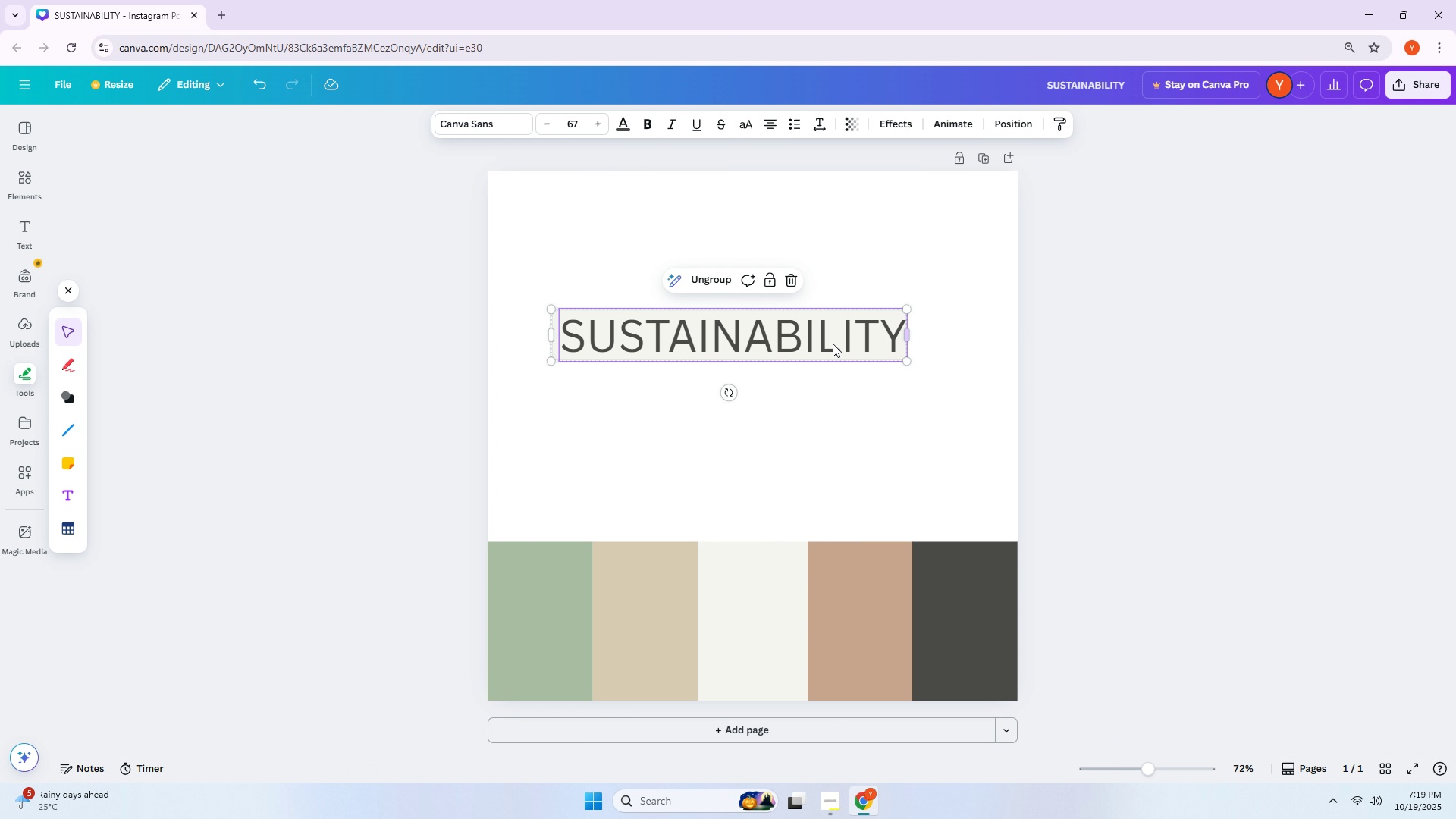 
left_click_drag(start_coordinate=[832, 343], to_coordinate=[835, 330])
 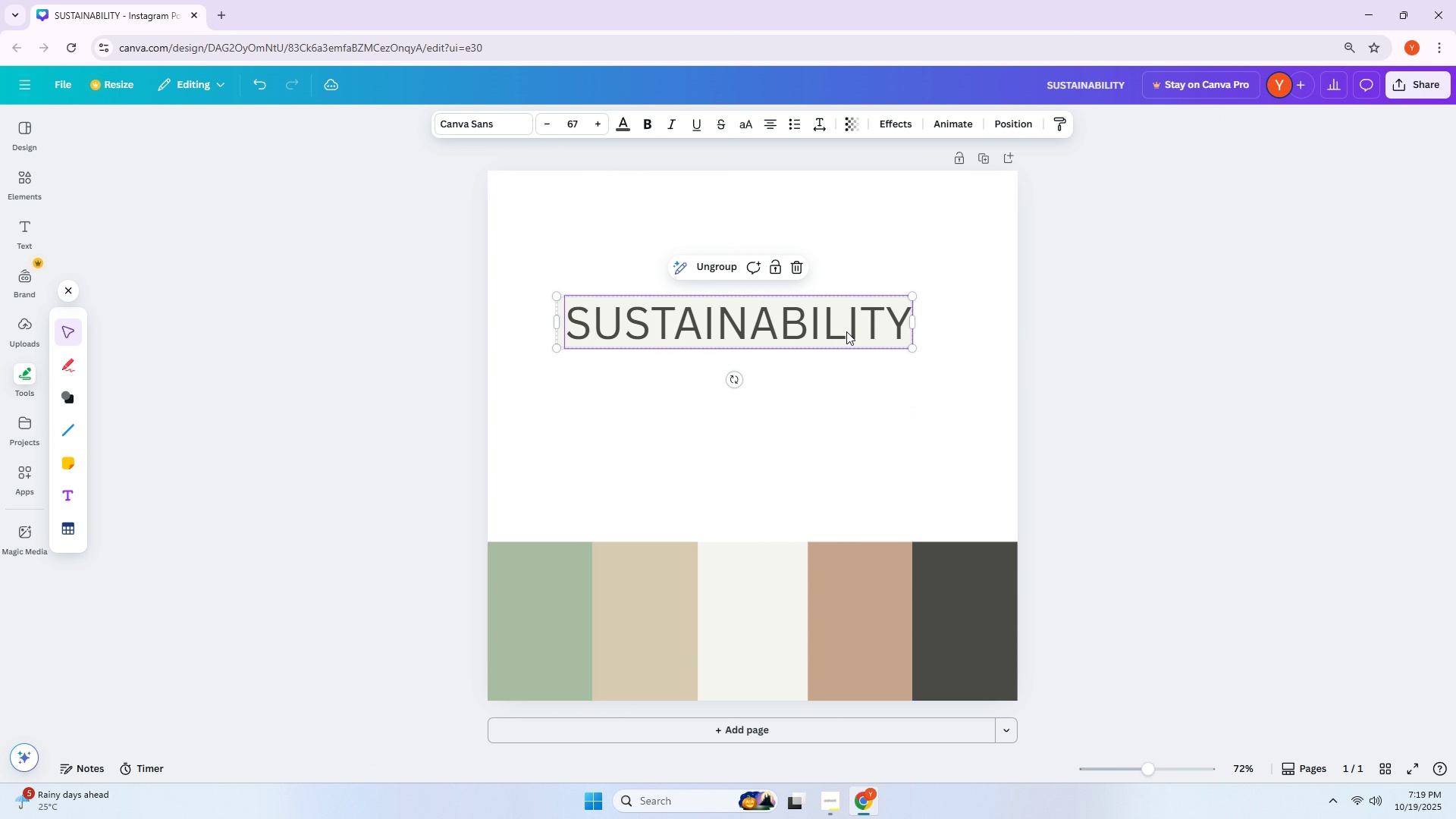 
left_click_drag(start_coordinate=[846, 331], to_coordinate=[860, 332])
 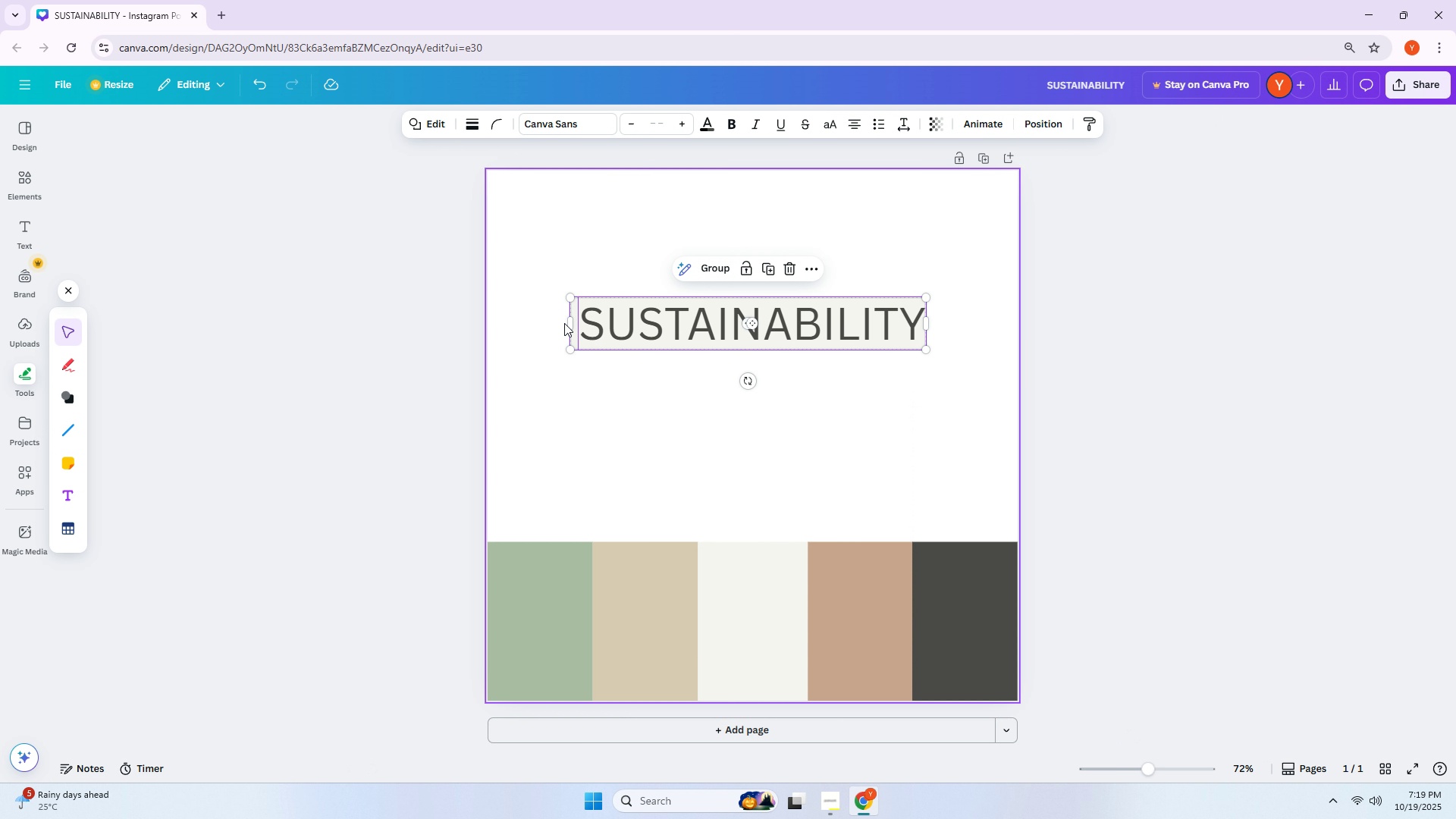 
left_click_drag(start_coordinate=[576, 323], to_coordinate=[548, 323])
 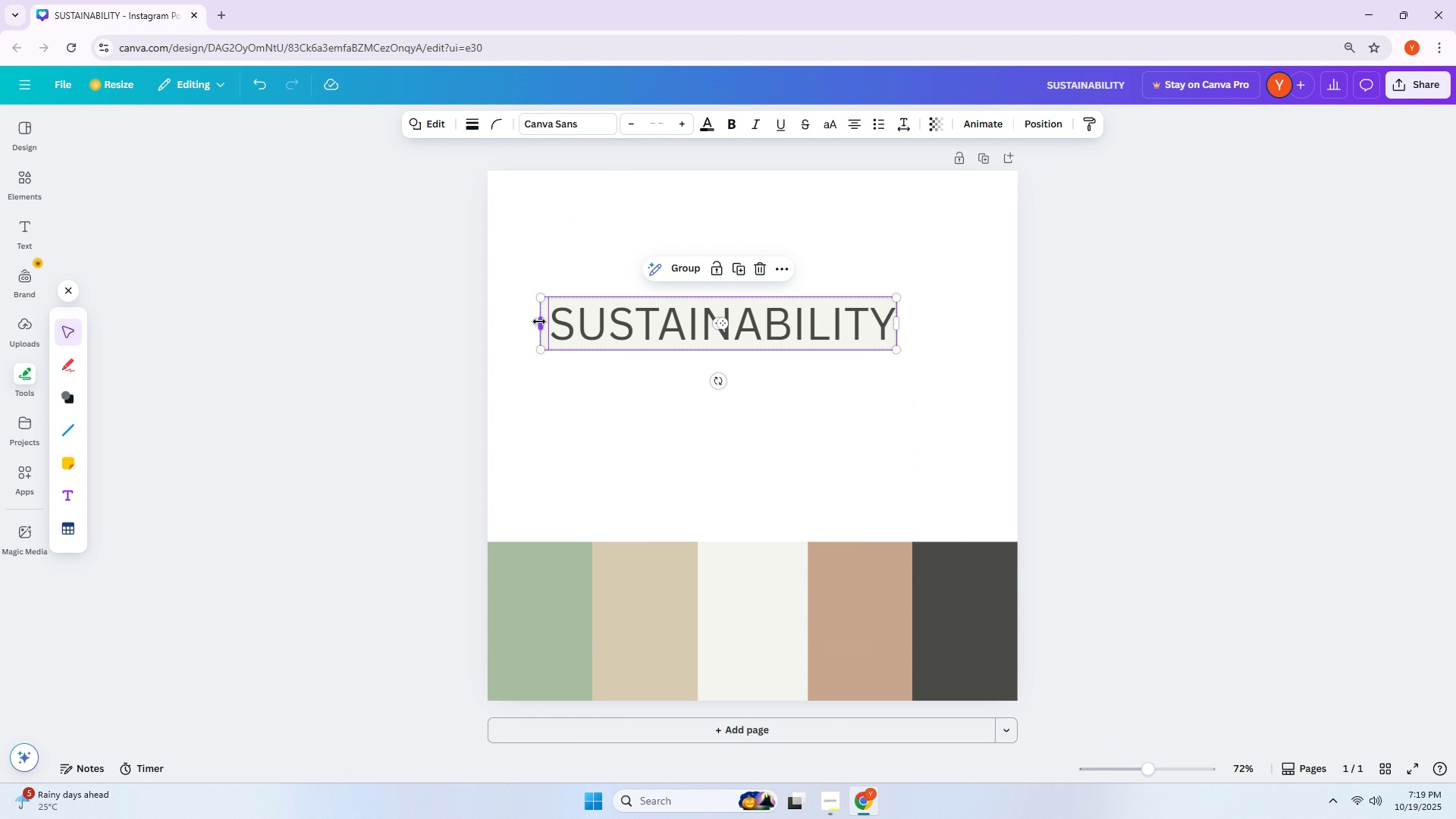 
left_click_drag(start_coordinate=[539, 322], to_coordinate=[490, 322])
 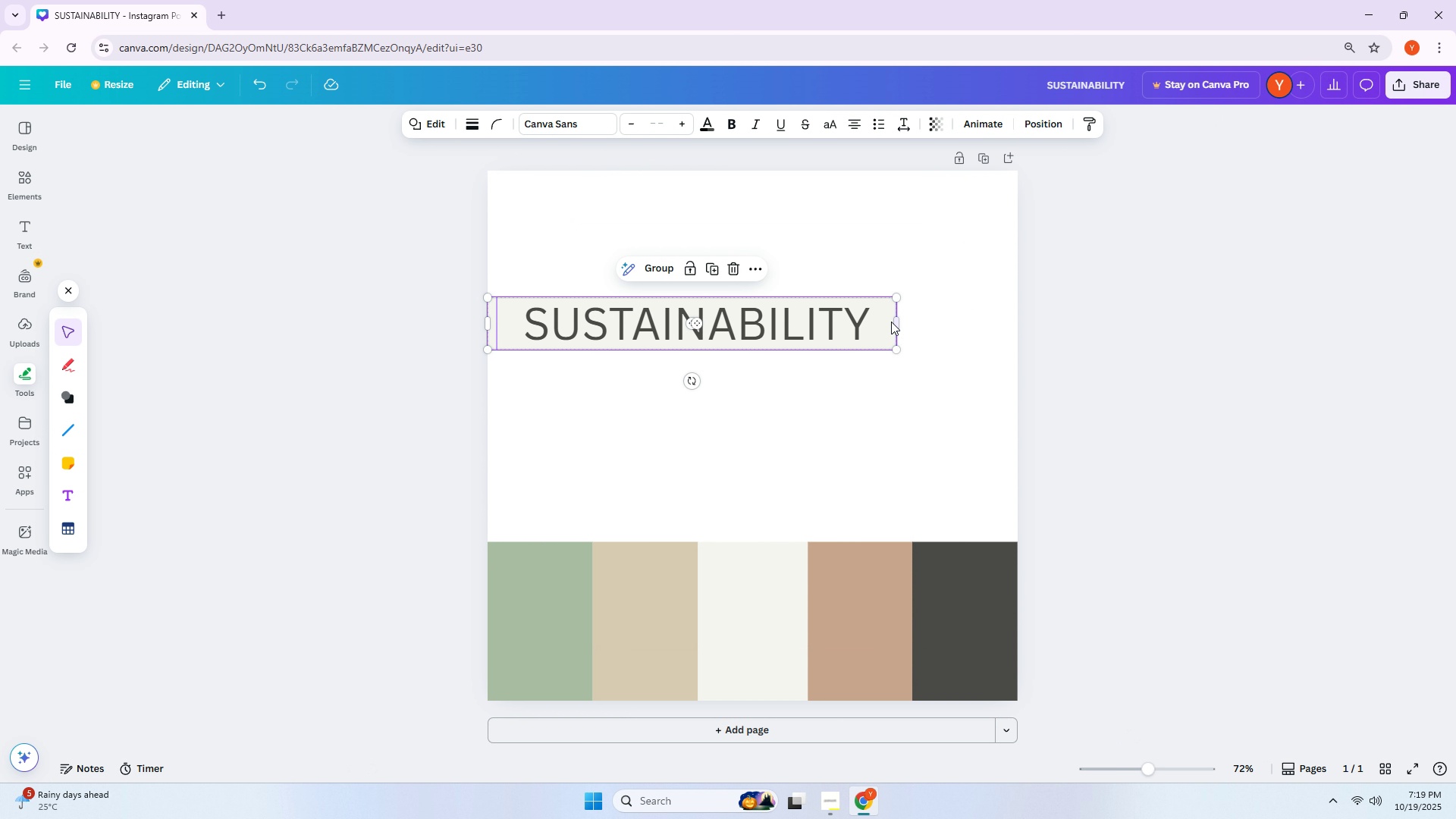 
left_click_drag(start_coordinate=[896, 322], to_coordinate=[1017, 323])
 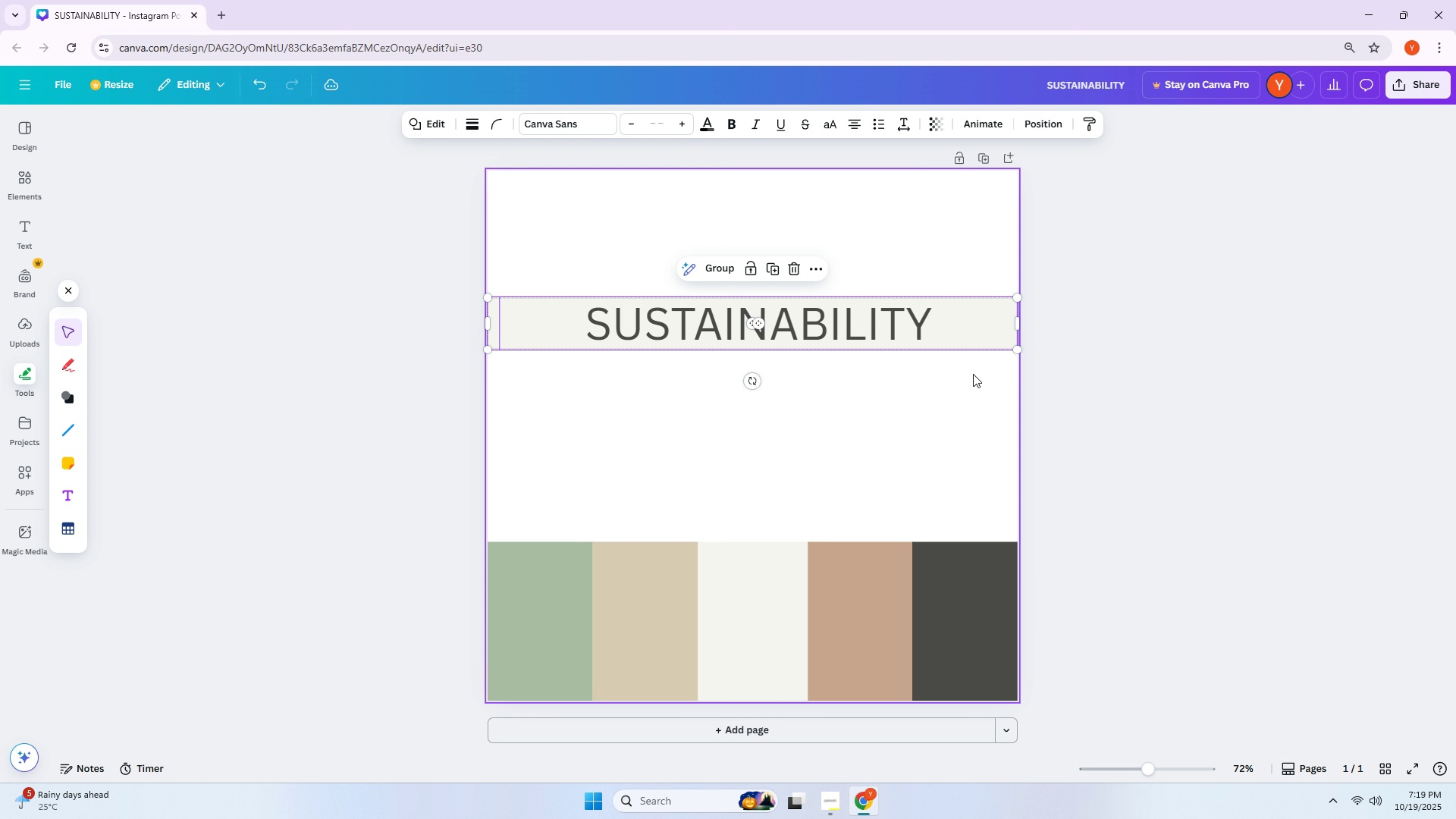 
left_click([973, 374])
 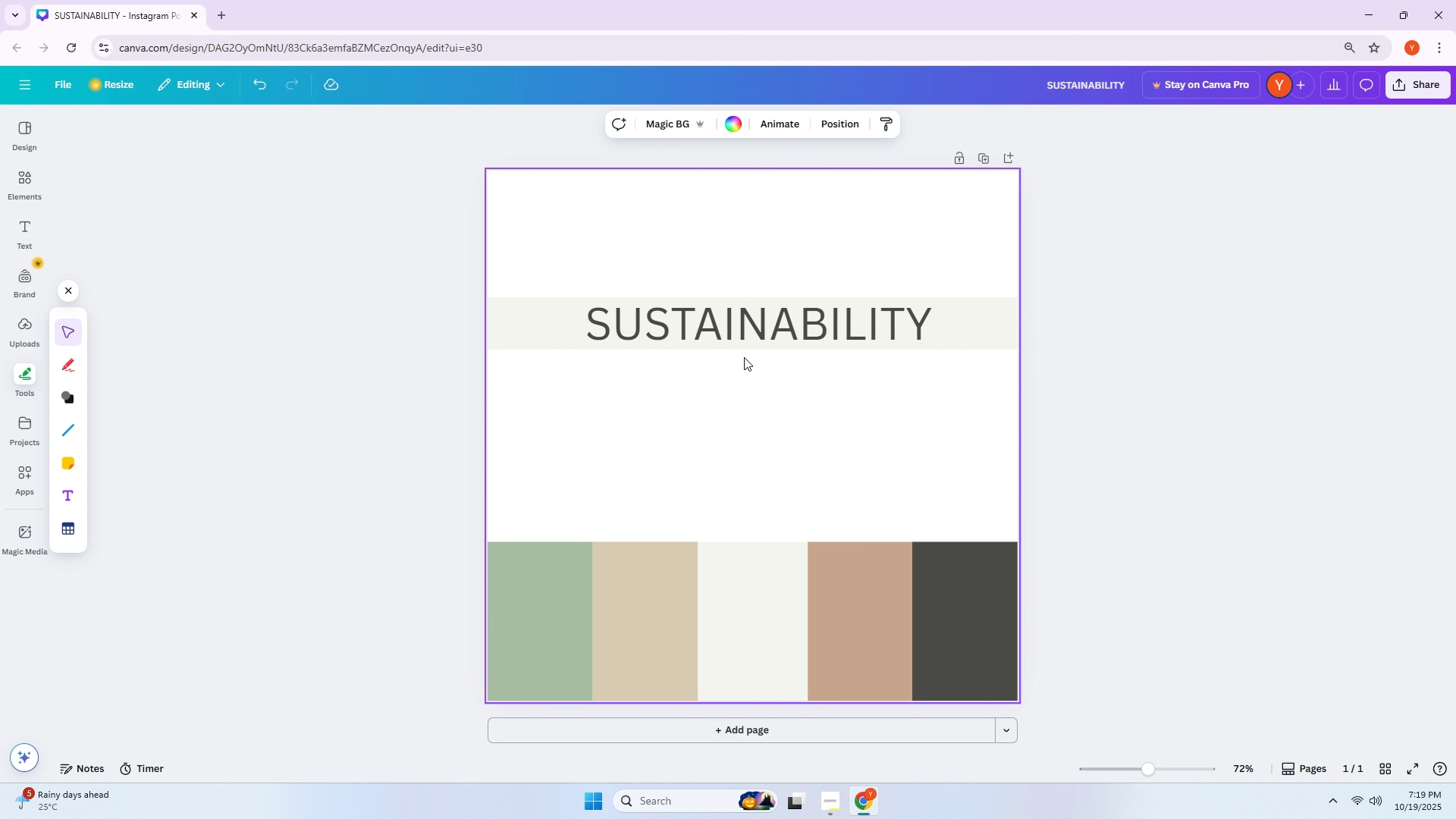 
left_click([760, 328])
 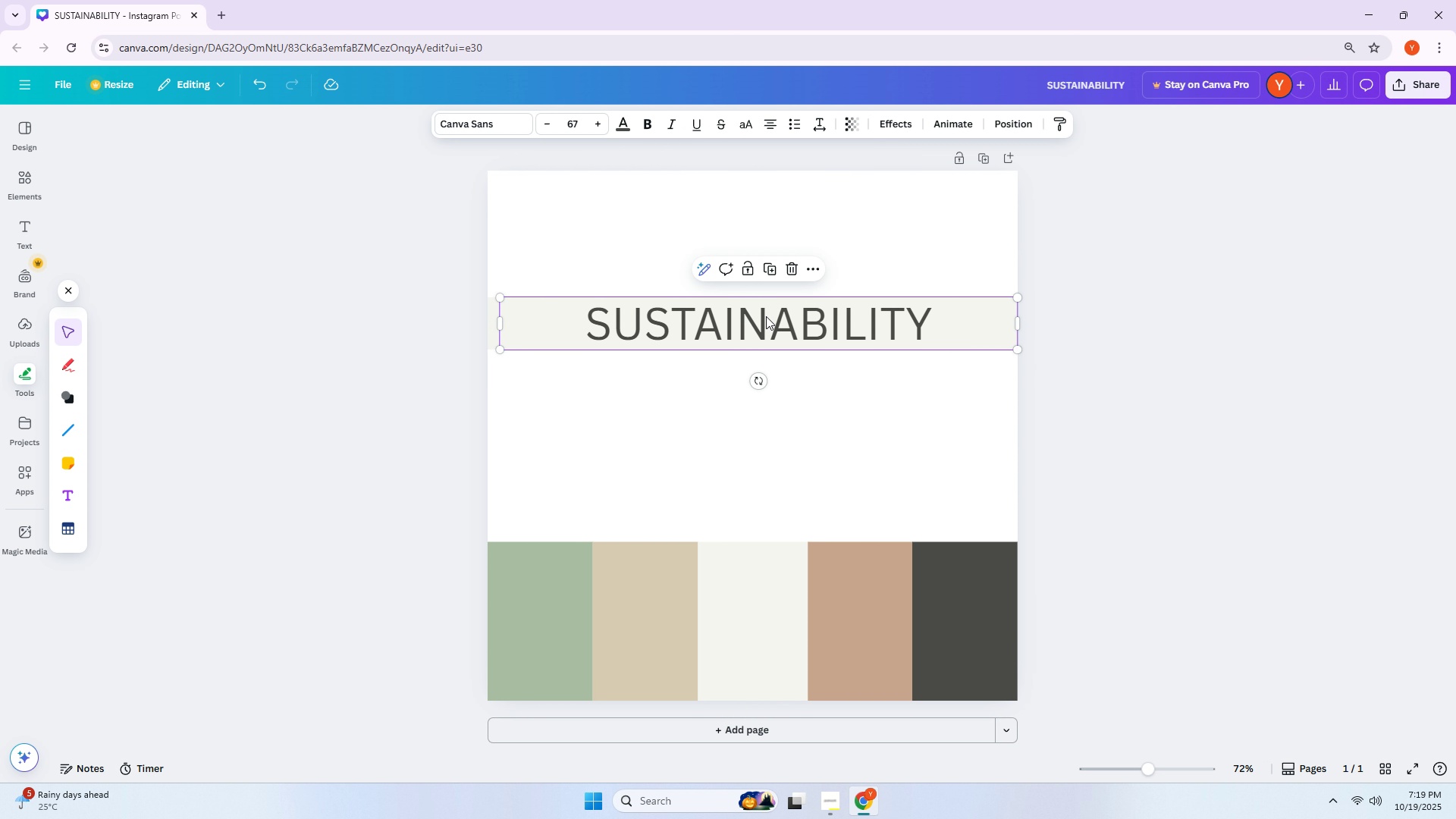 
left_click_drag(start_coordinate=[766, 316], to_coordinate=[765, 346])
 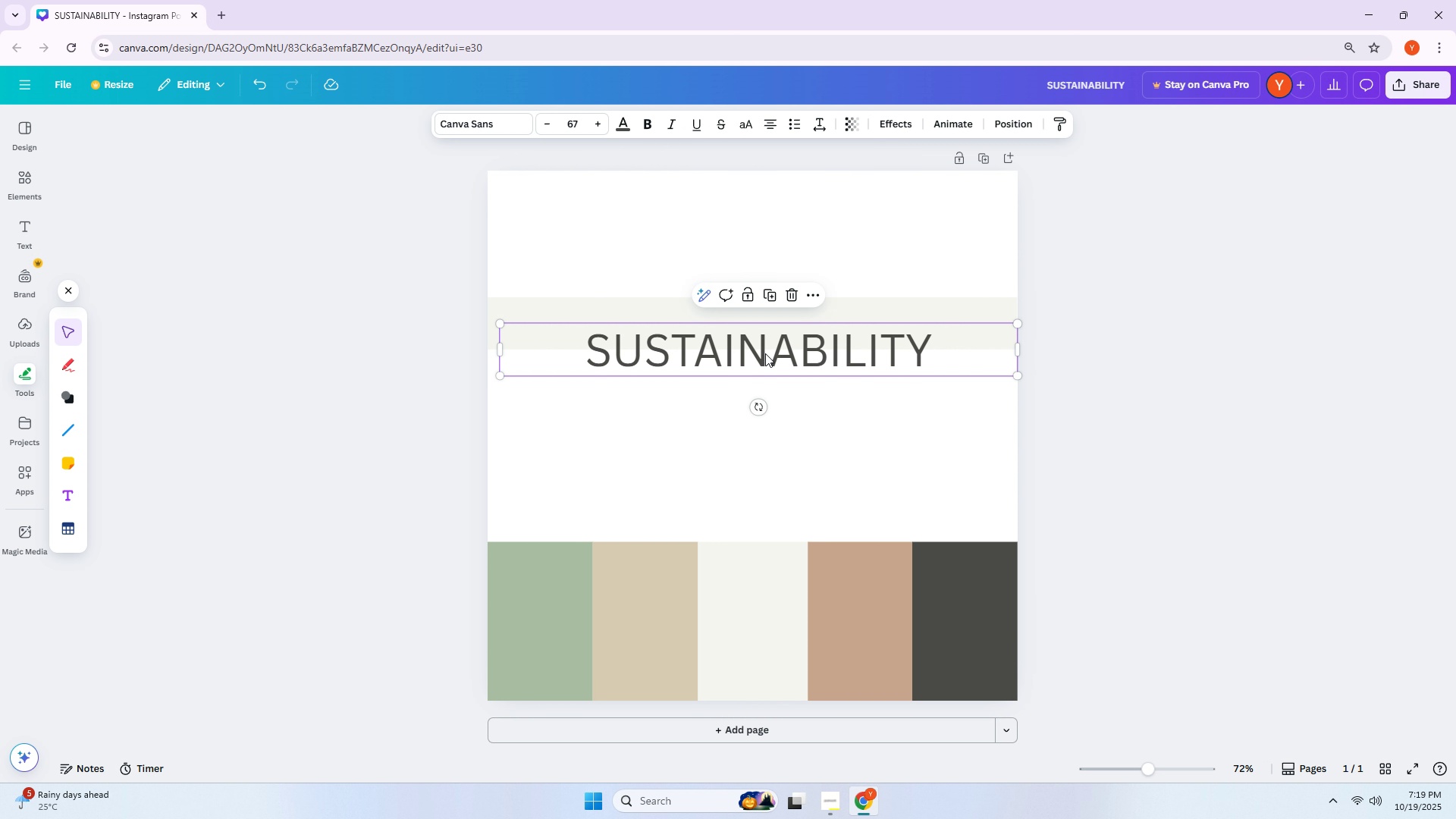 
left_click_drag(start_coordinate=[767, 356], to_coordinate=[775, 414])
 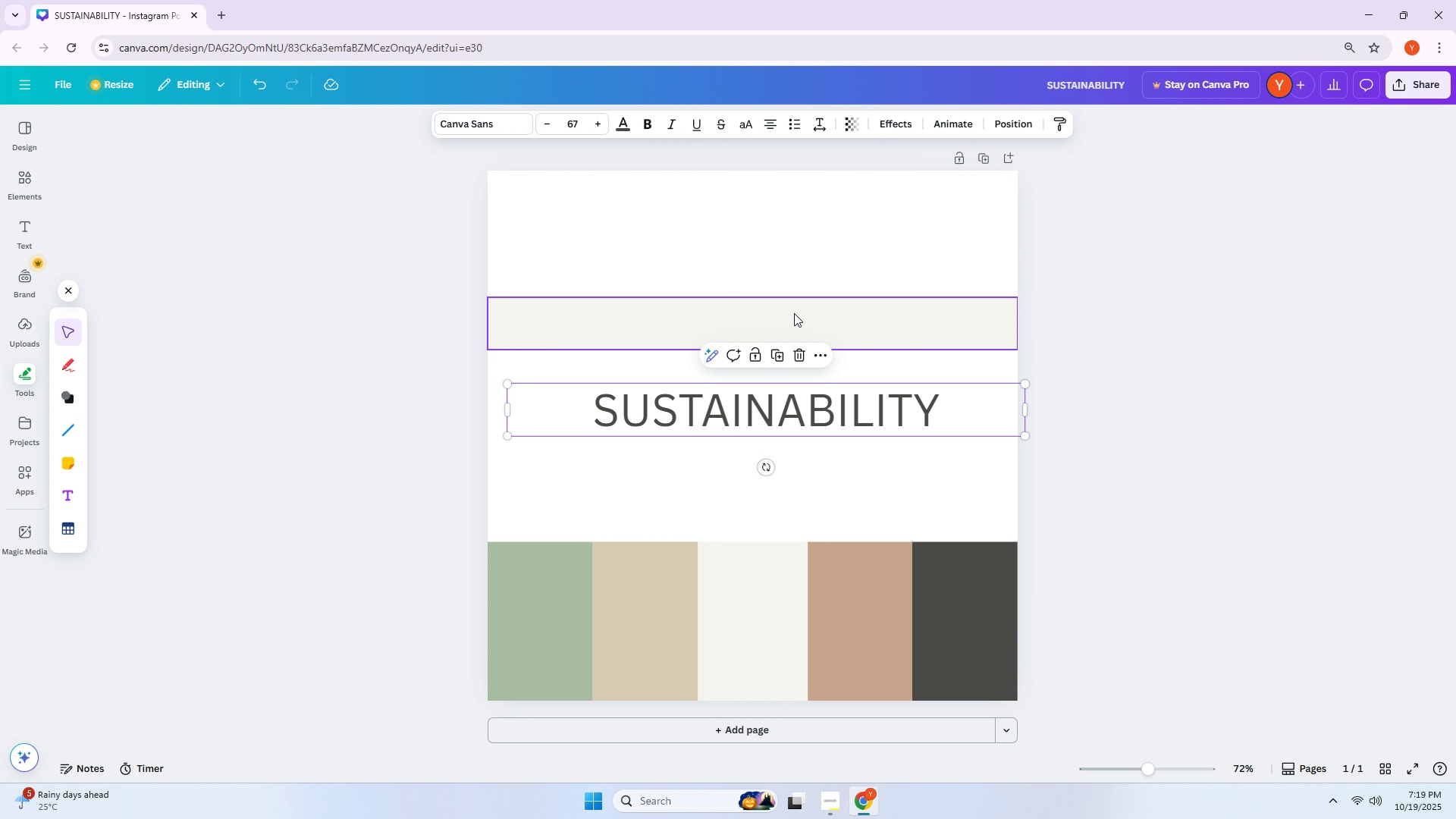 
left_click([794, 313])
 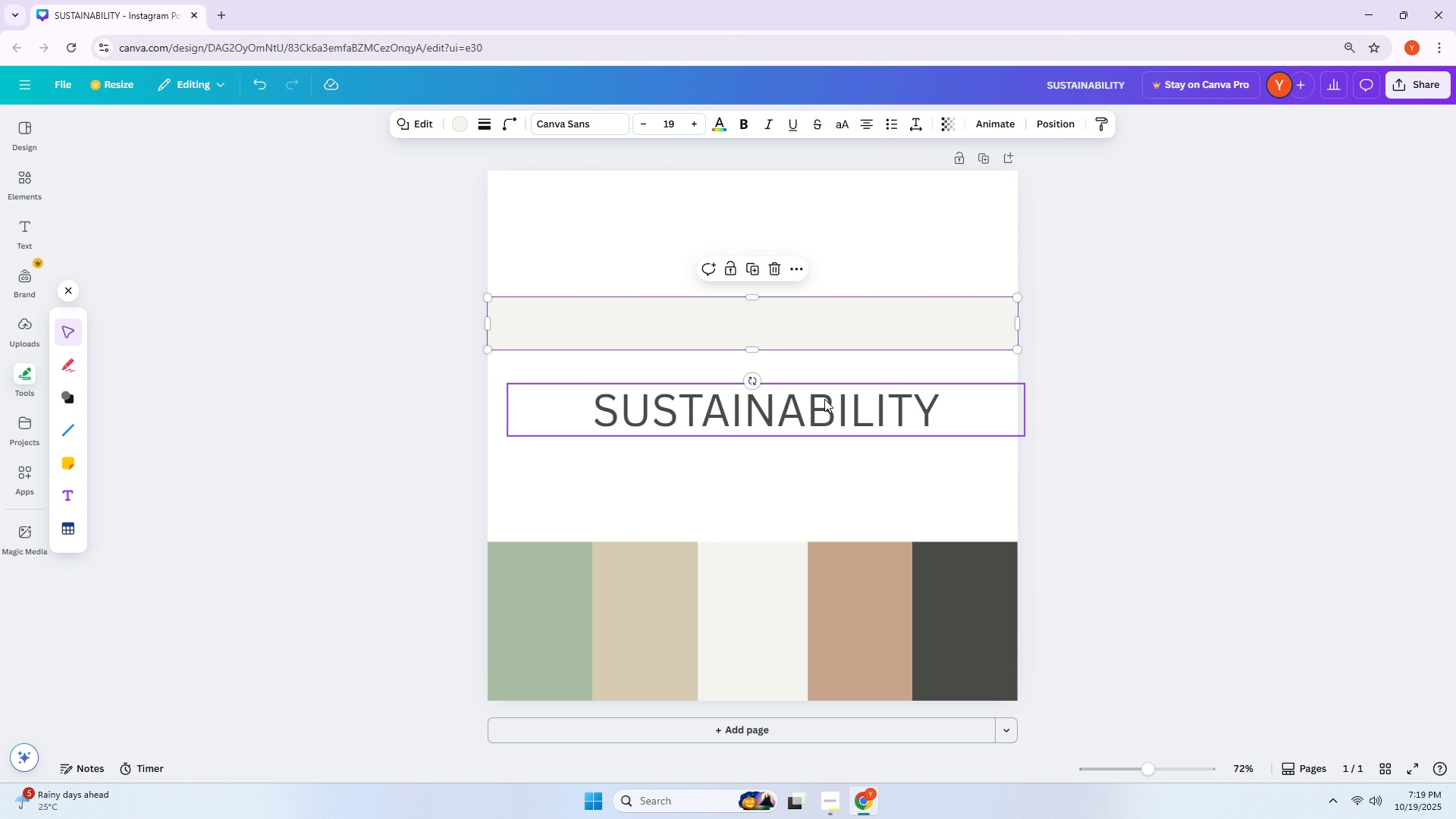 
left_click([824, 399])
 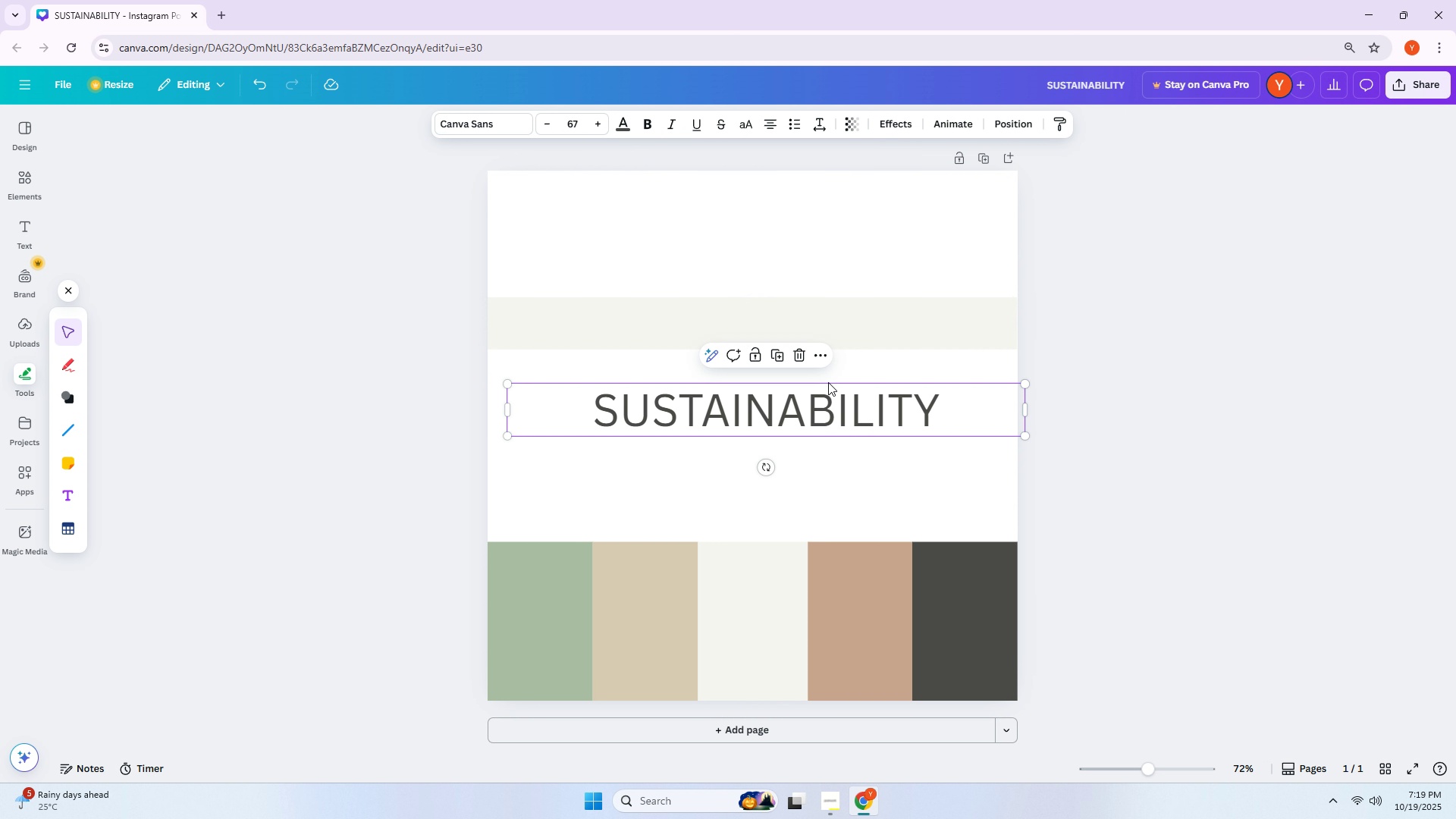 
key(Delete)
 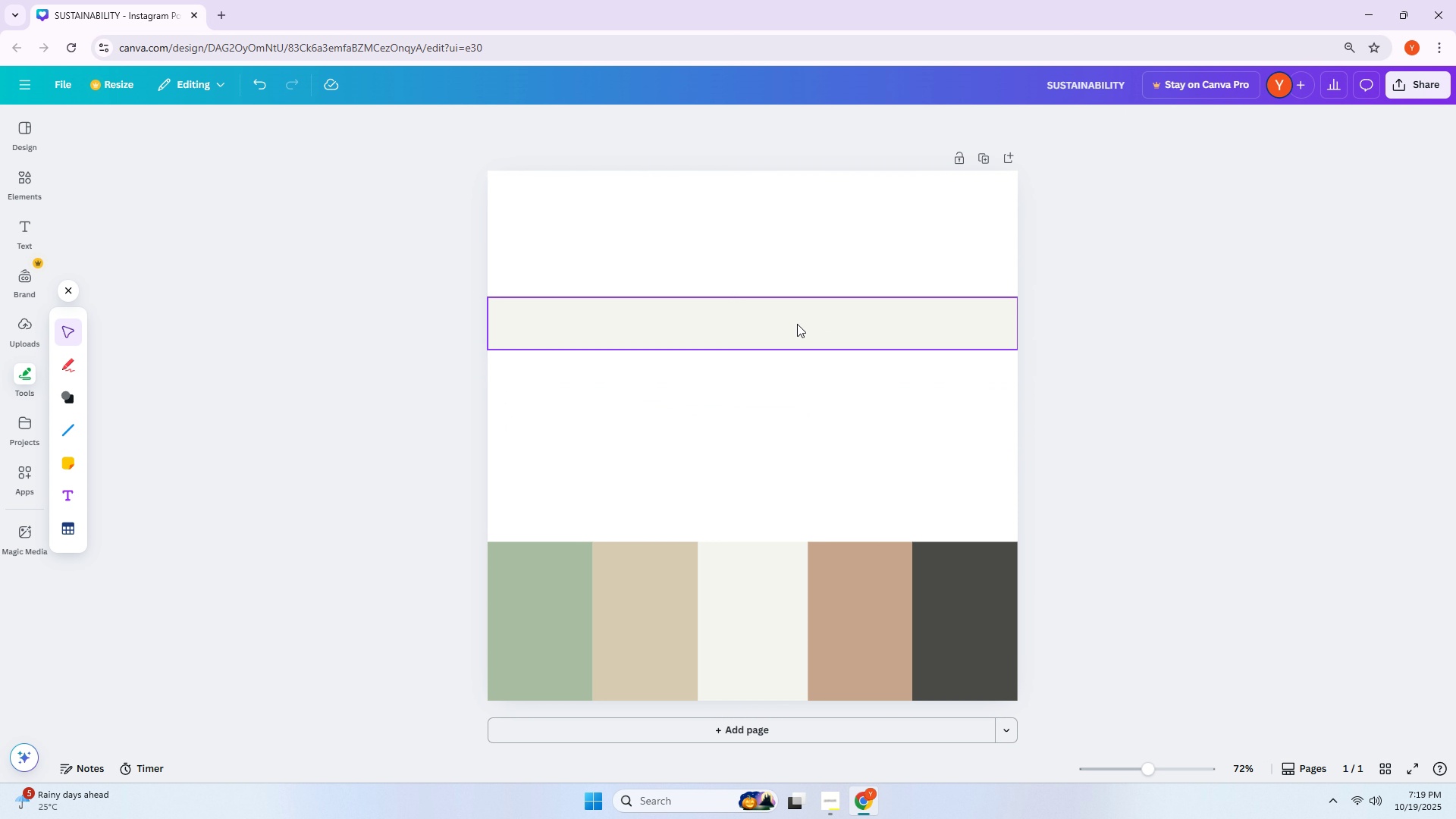 
left_click([797, 323])
 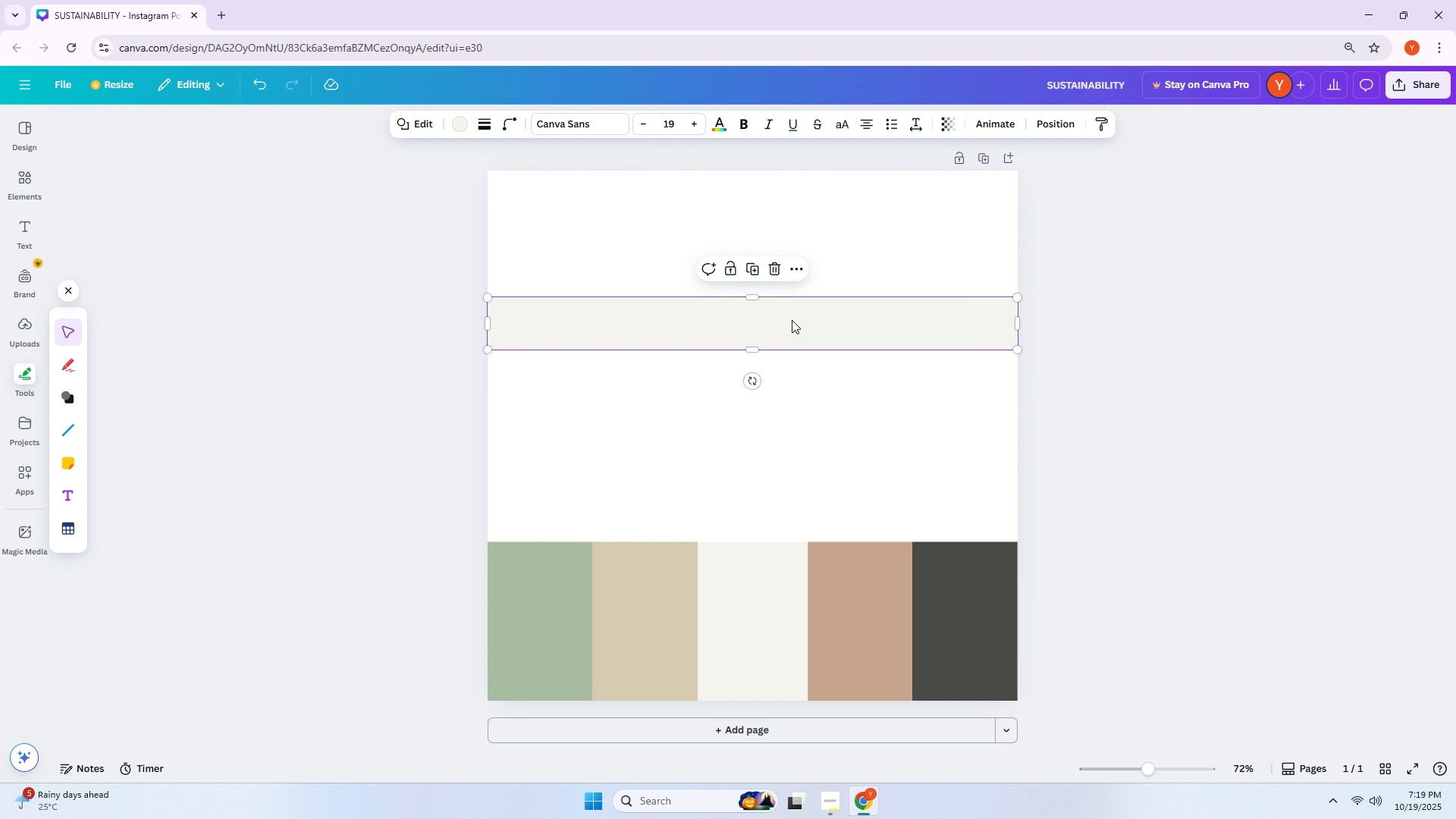 
left_click_drag(start_coordinate=[792, 320], to_coordinate=[796, 299])
 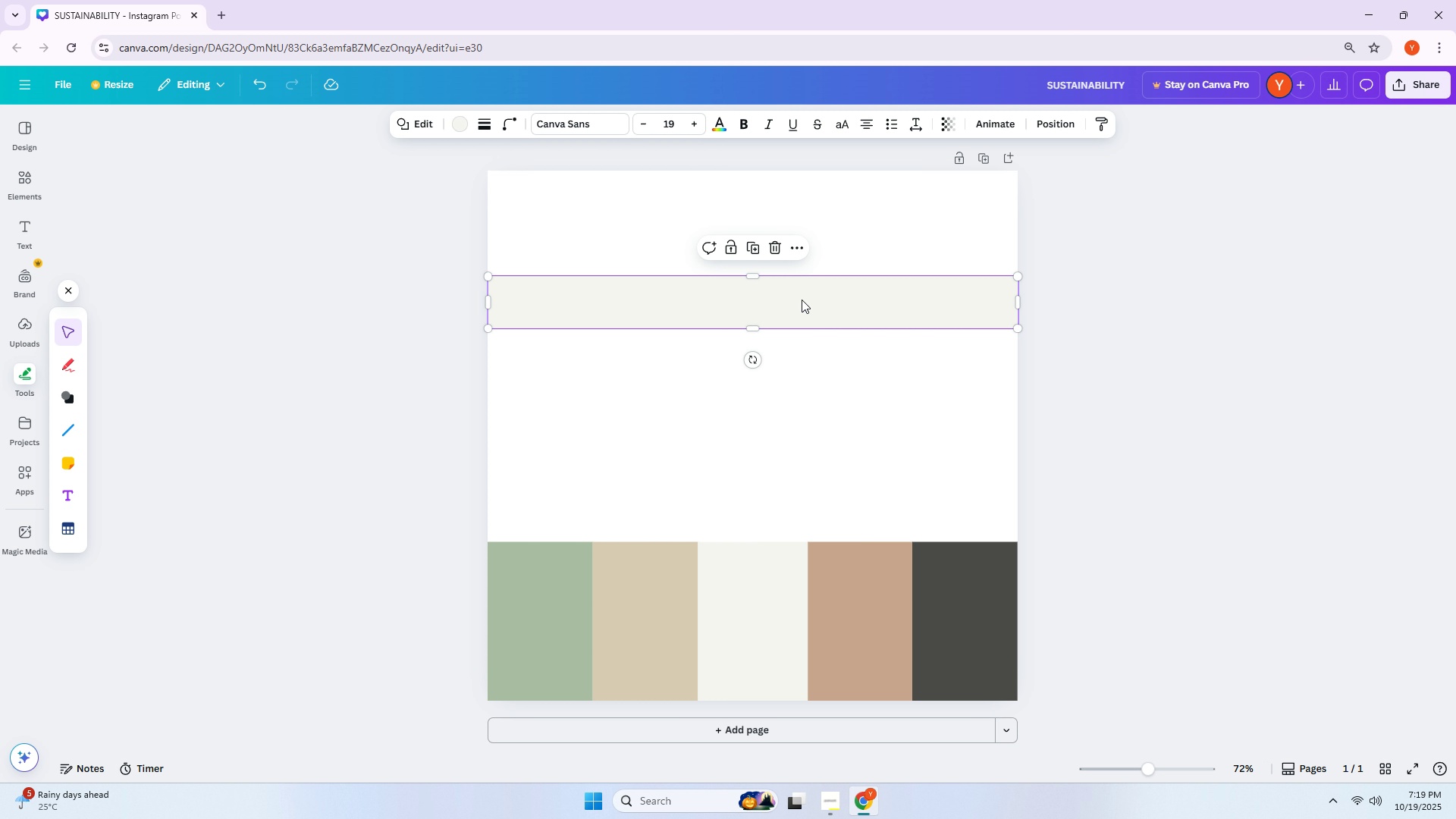 
hold_key(key=AltLeft, duration=1.52)
left_click_drag(start_coordinate=[656, 588], to_coordinate=[756, 380])
 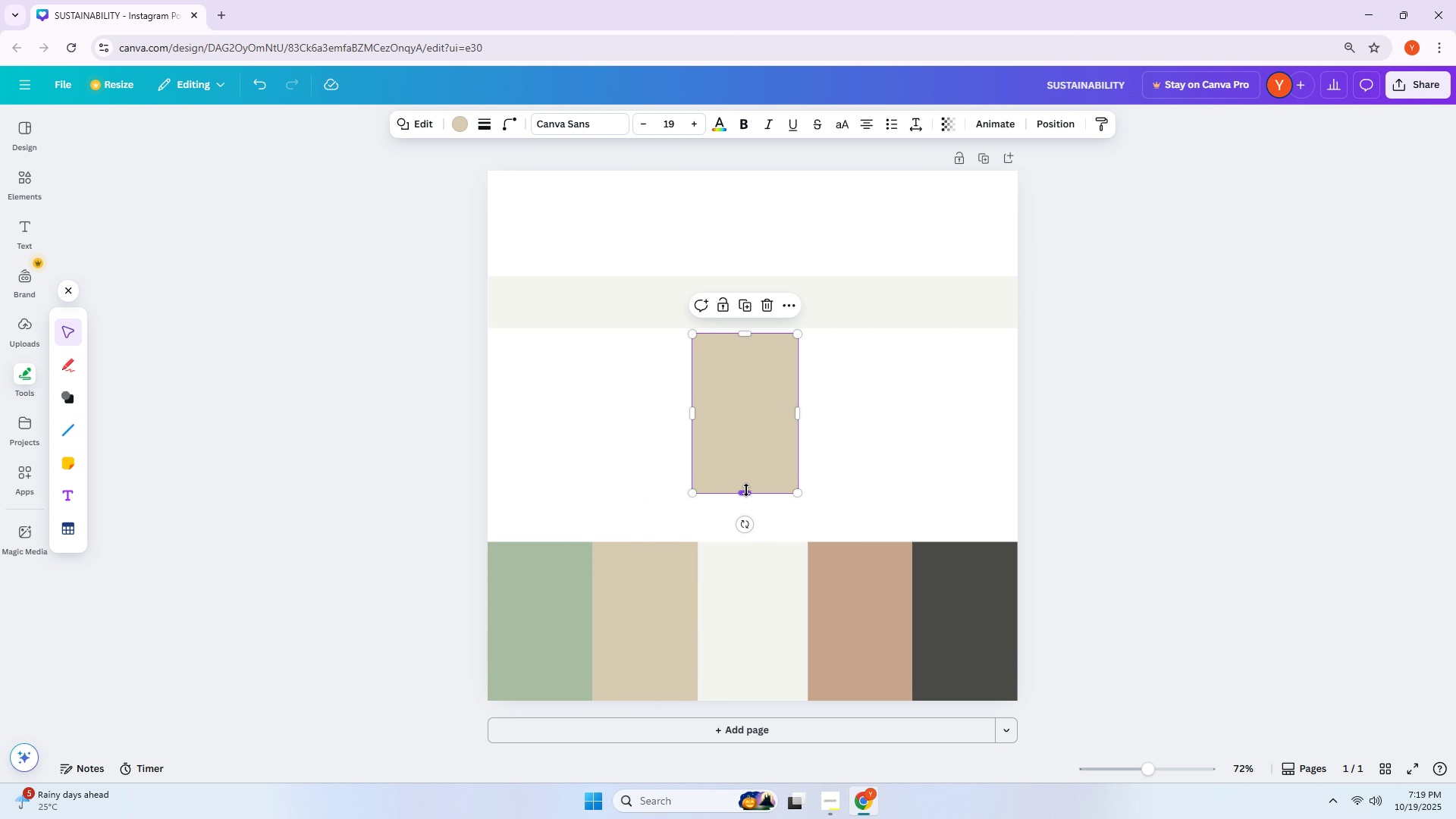 
hold_key(key=AltLeft, duration=0.39)
 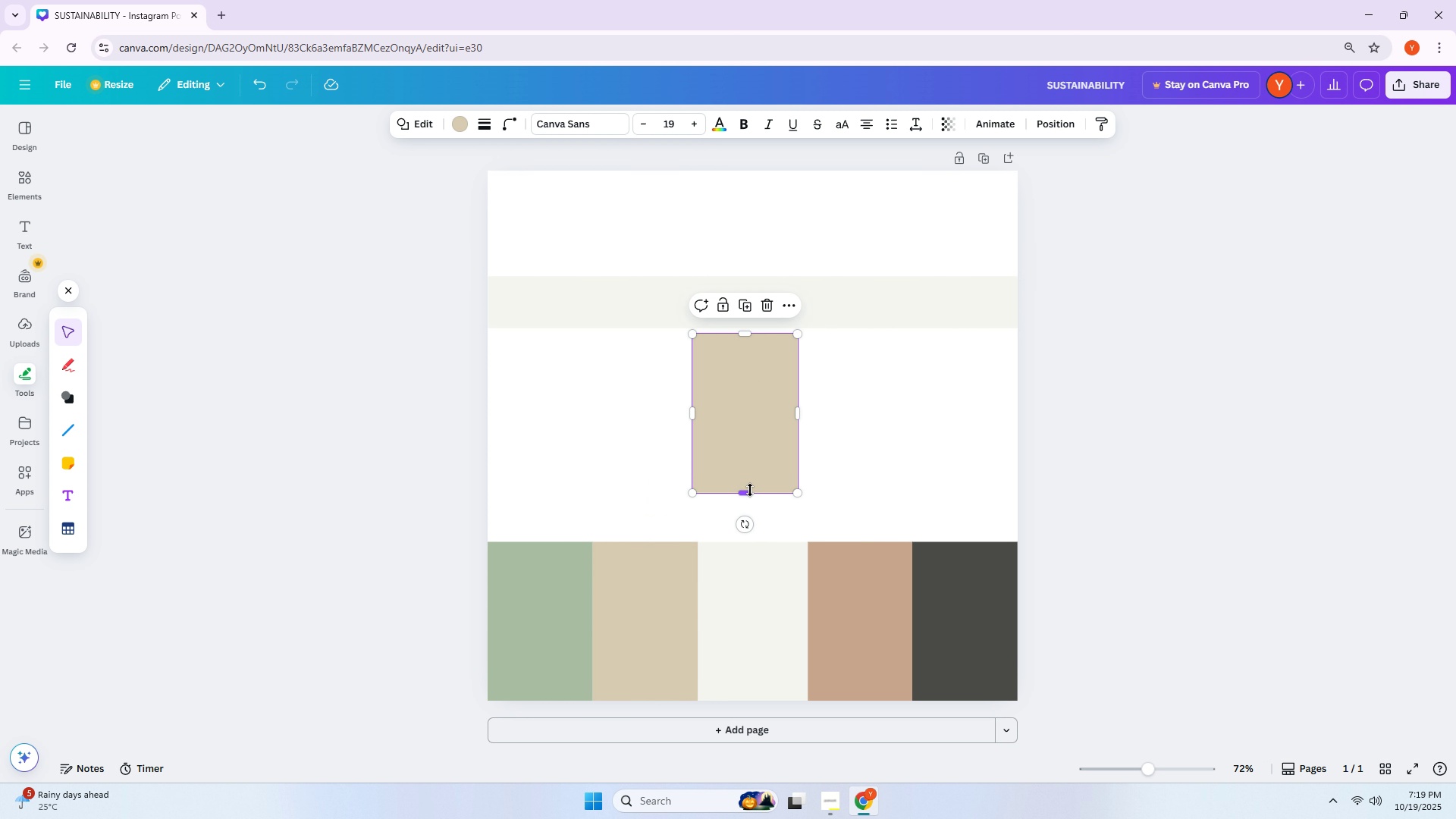 
left_click_drag(start_coordinate=[746, 490], to_coordinate=[752, 413])
 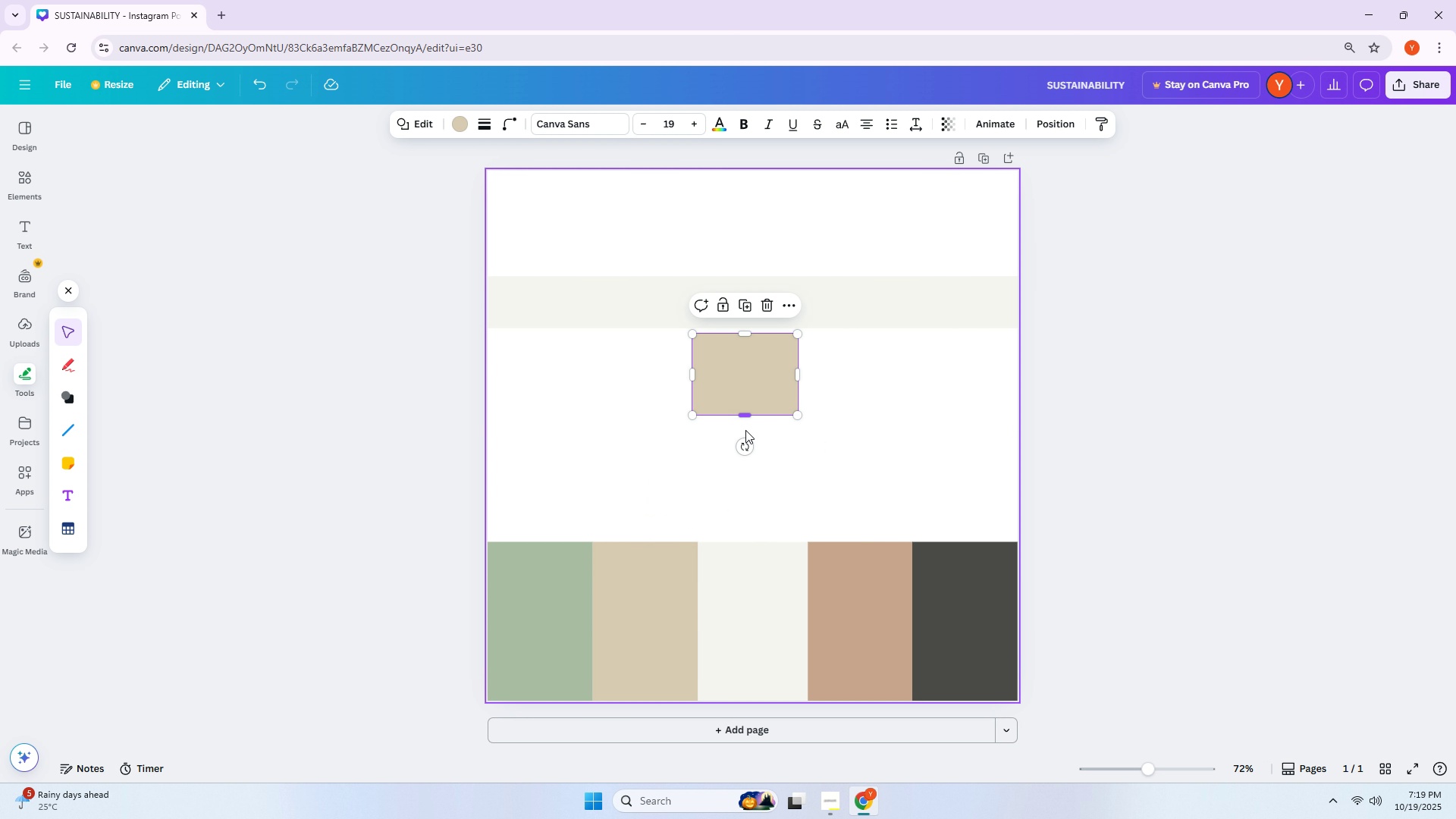 
mouse_move([751, 416])
 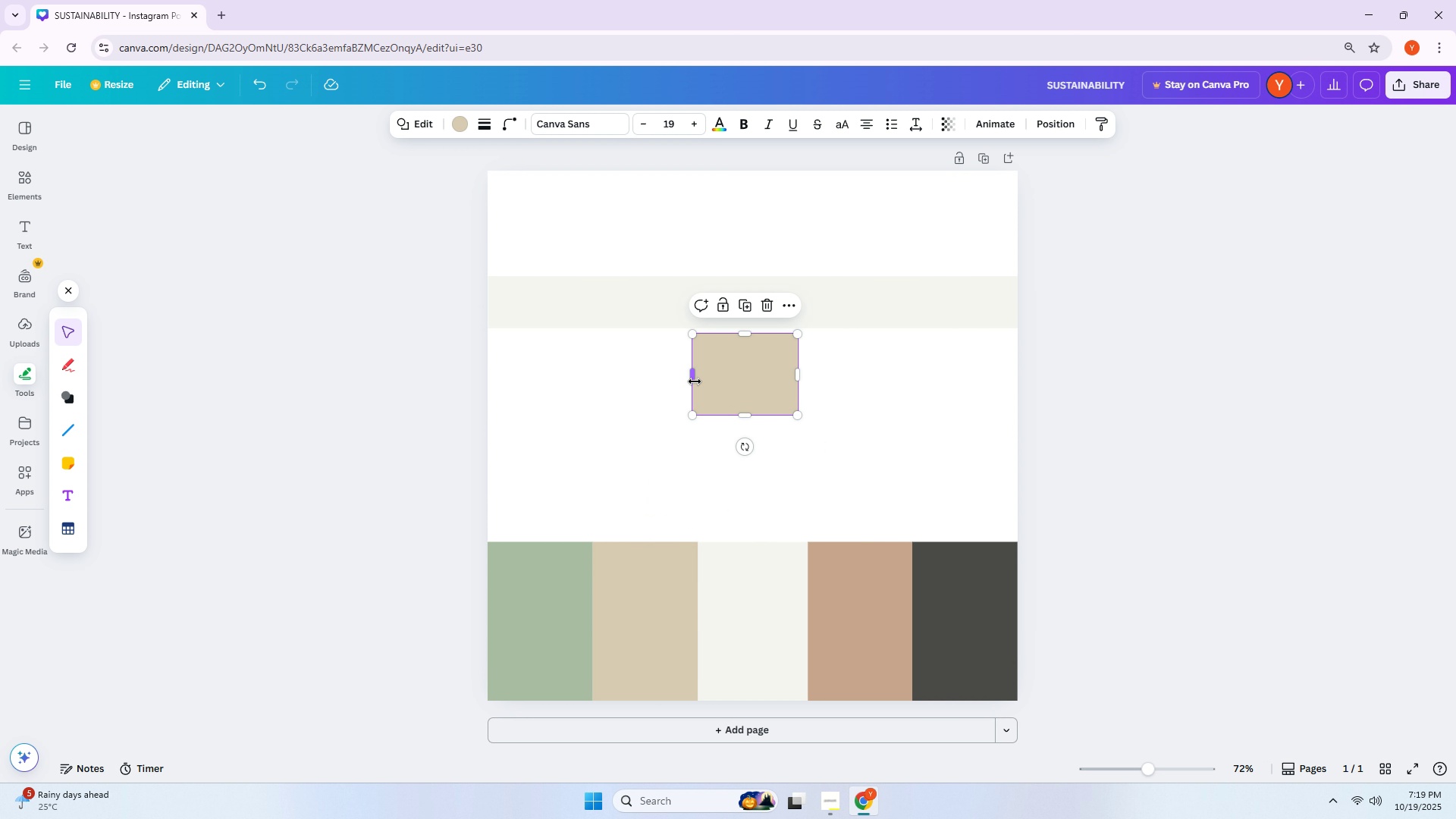 
left_click_drag(start_coordinate=[693, 379], to_coordinate=[666, 378])
 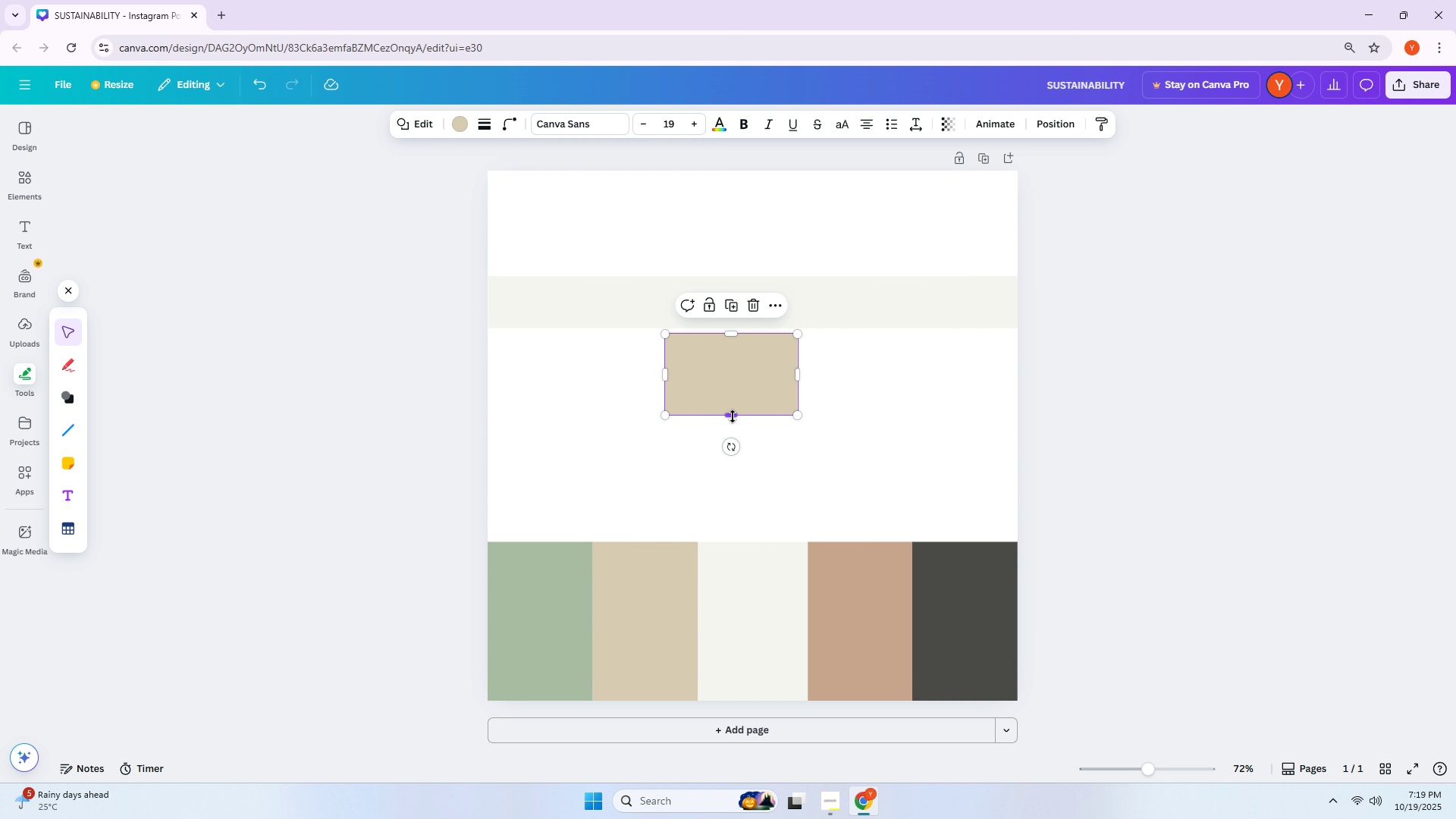 
left_click_drag(start_coordinate=[733, 416], to_coordinate=[730, 460])
 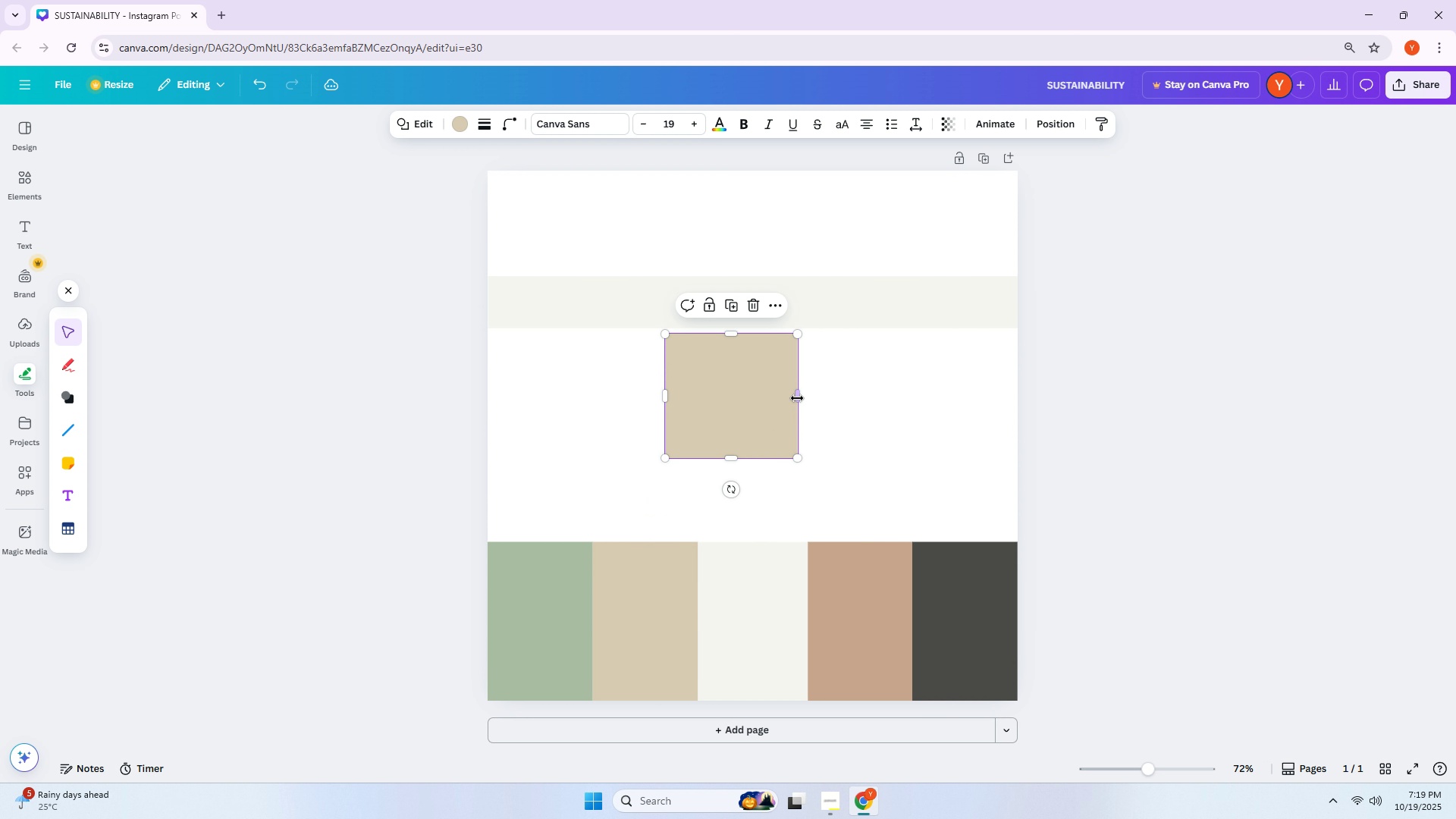 
left_click_drag(start_coordinate=[797, 397], to_coordinate=[829, 397])
 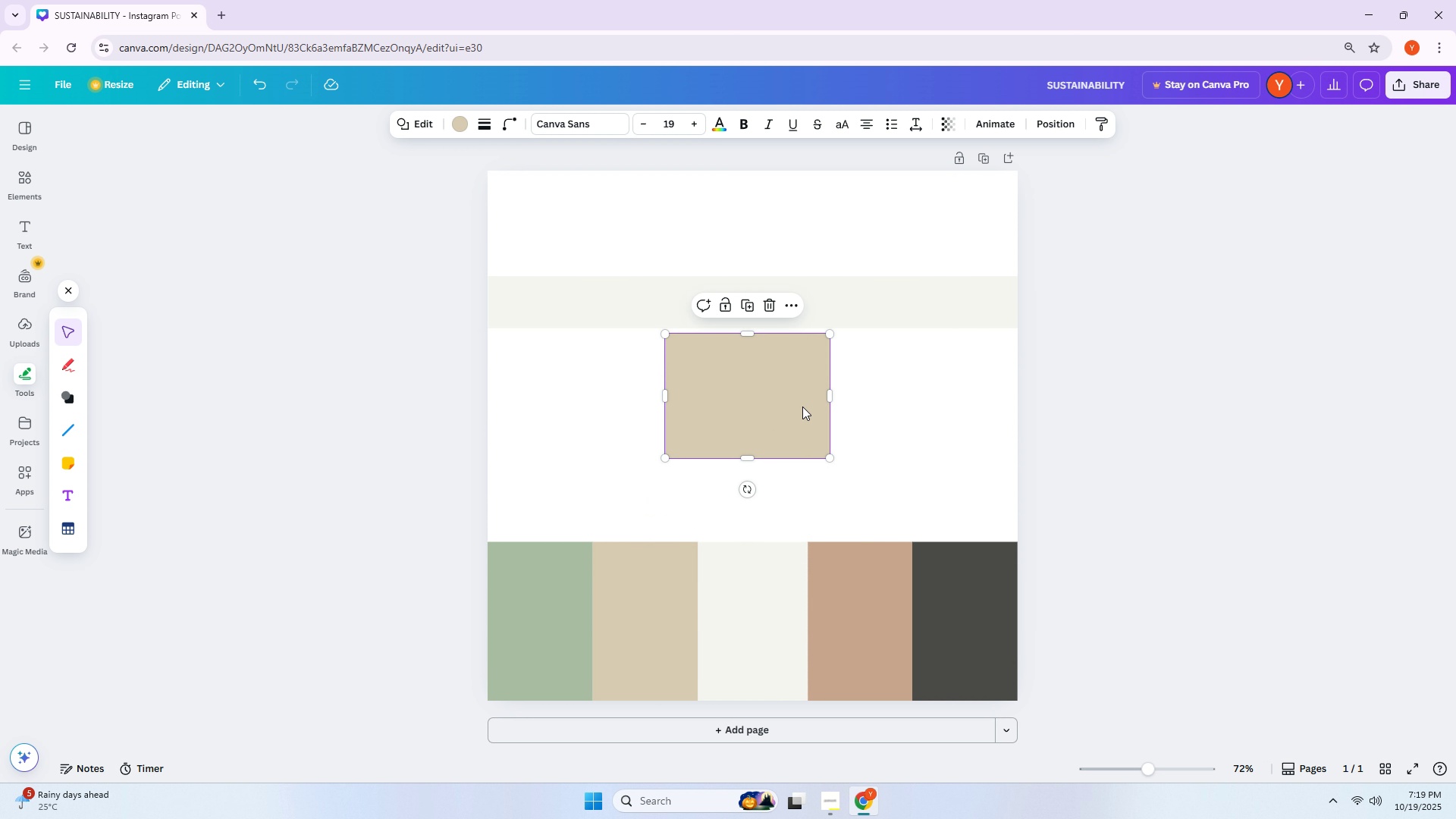 
left_click_drag(start_coordinate=[783, 394], to_coordinate=[788, 394])
 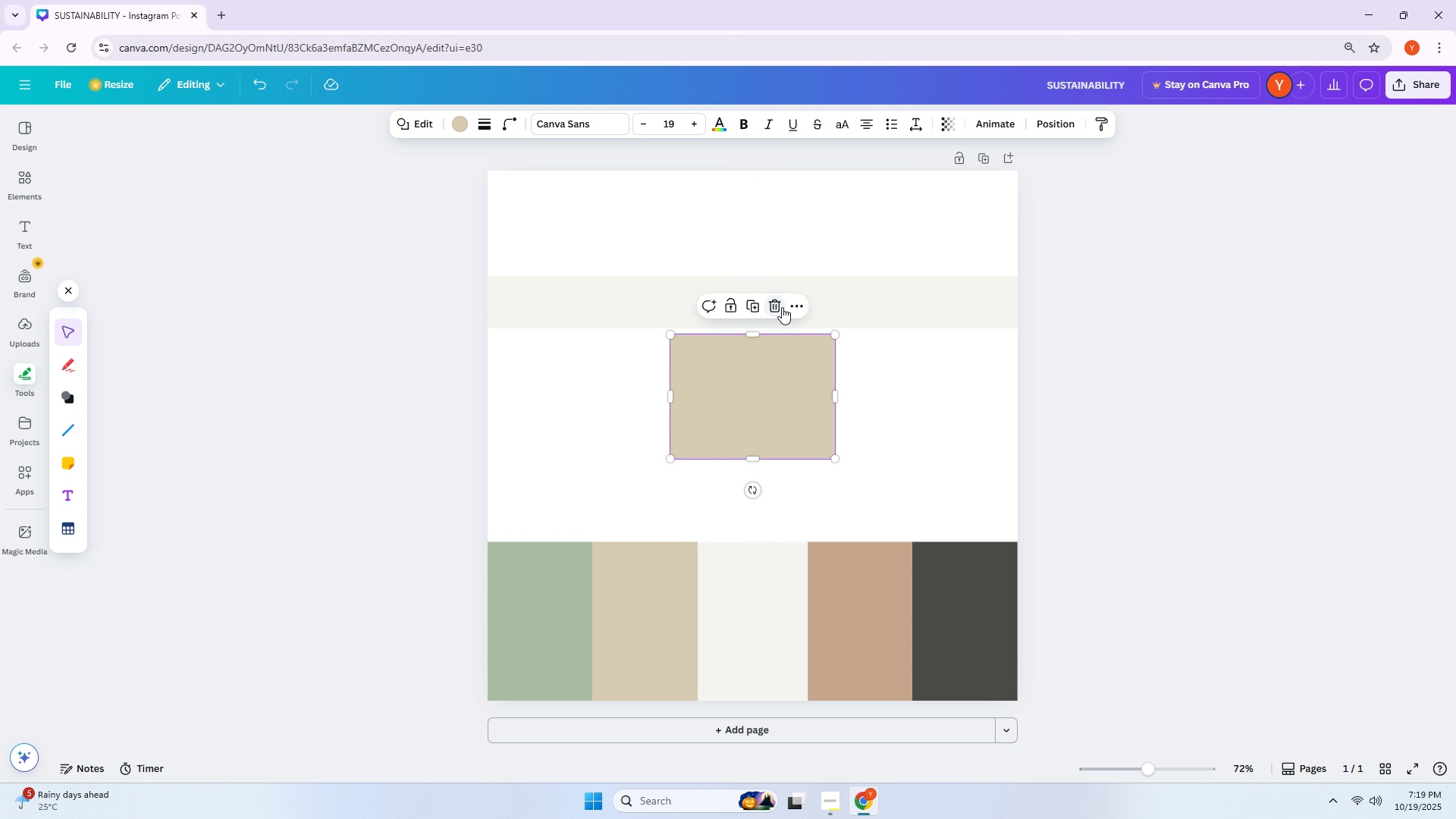 
left_click_drag(start_coordinate=[782, 307], to_coordinate=[782, 301])
 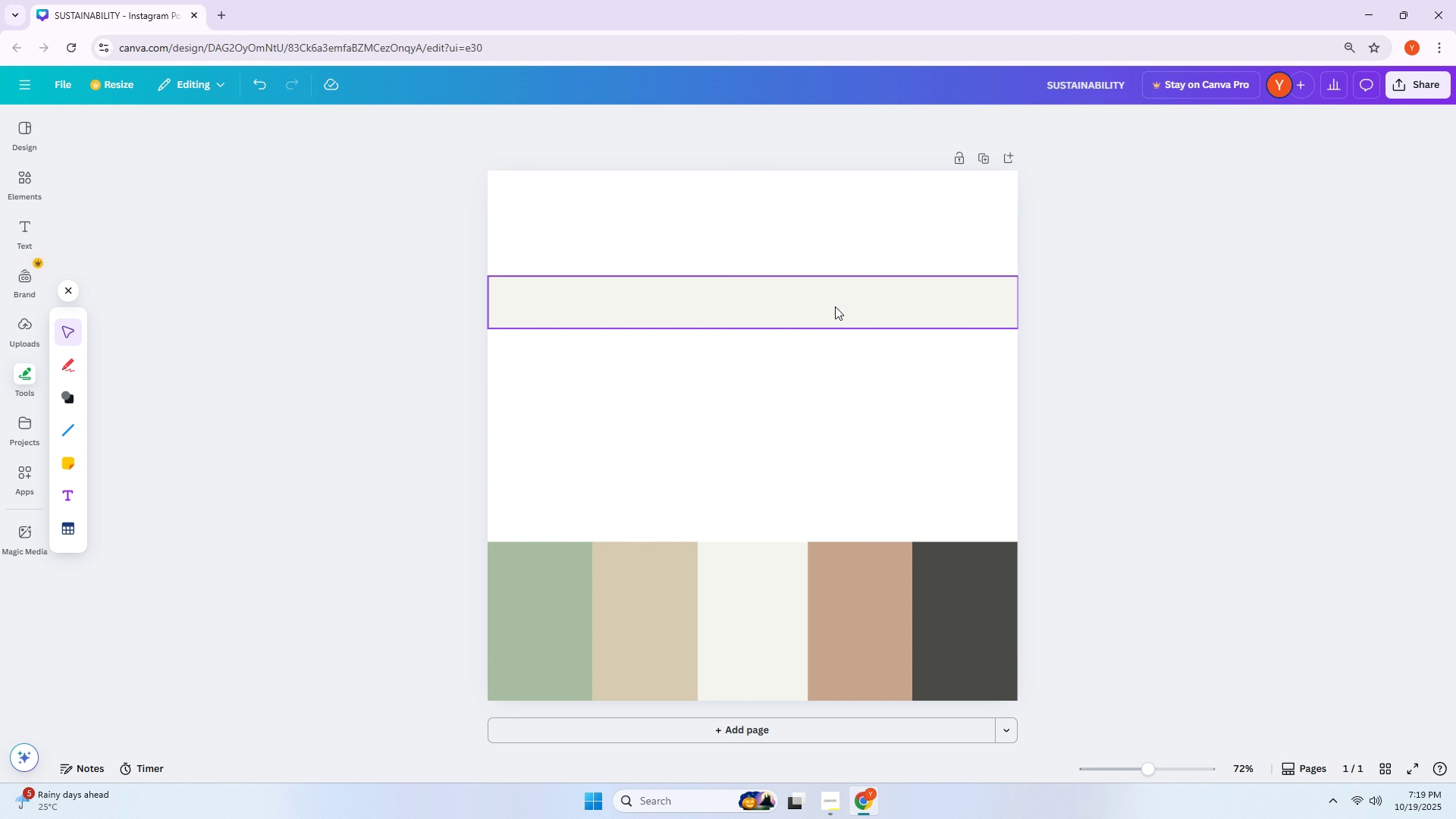 
key(Control+ControlLeft)
 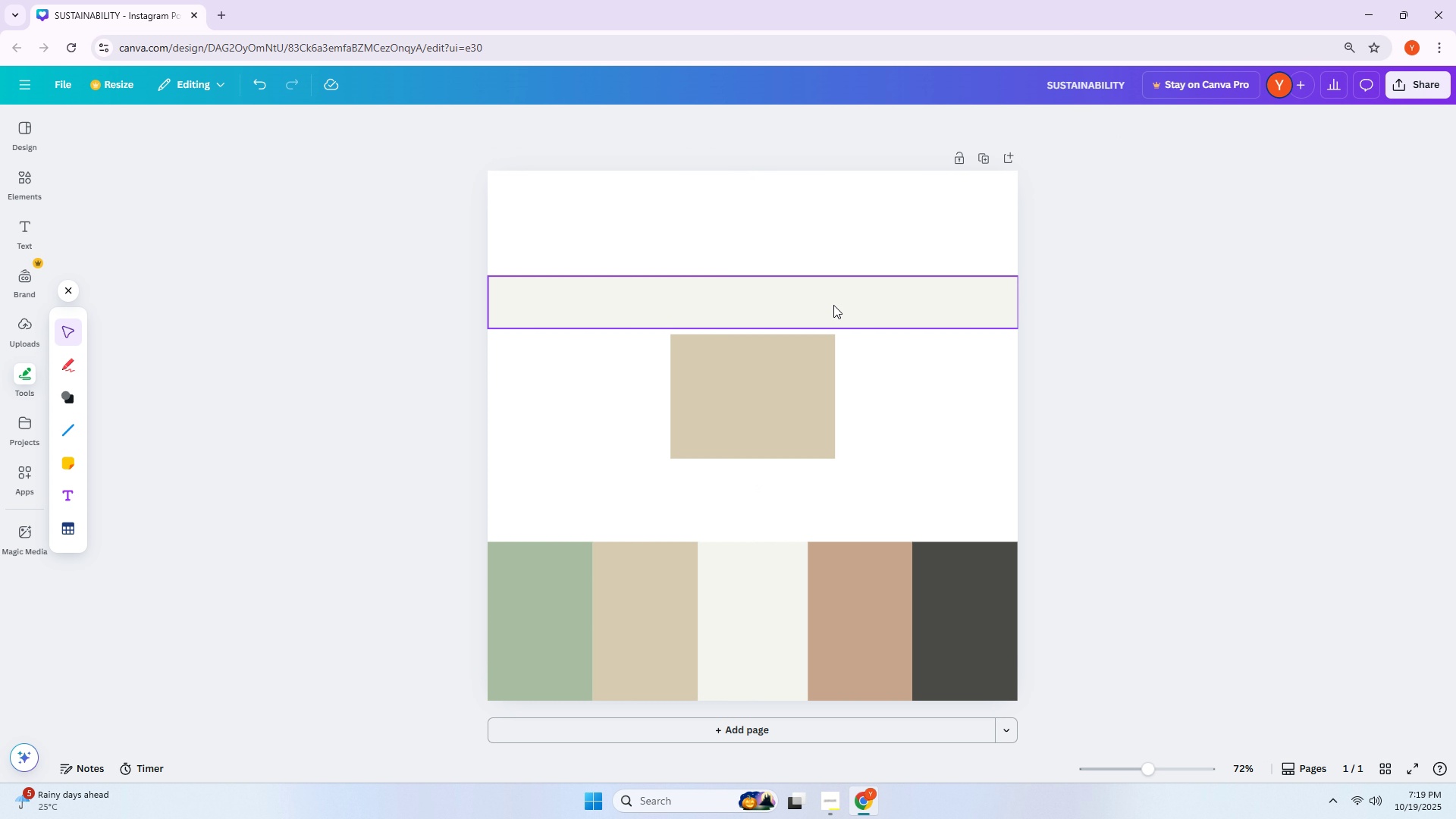 
key(Control+Z)
 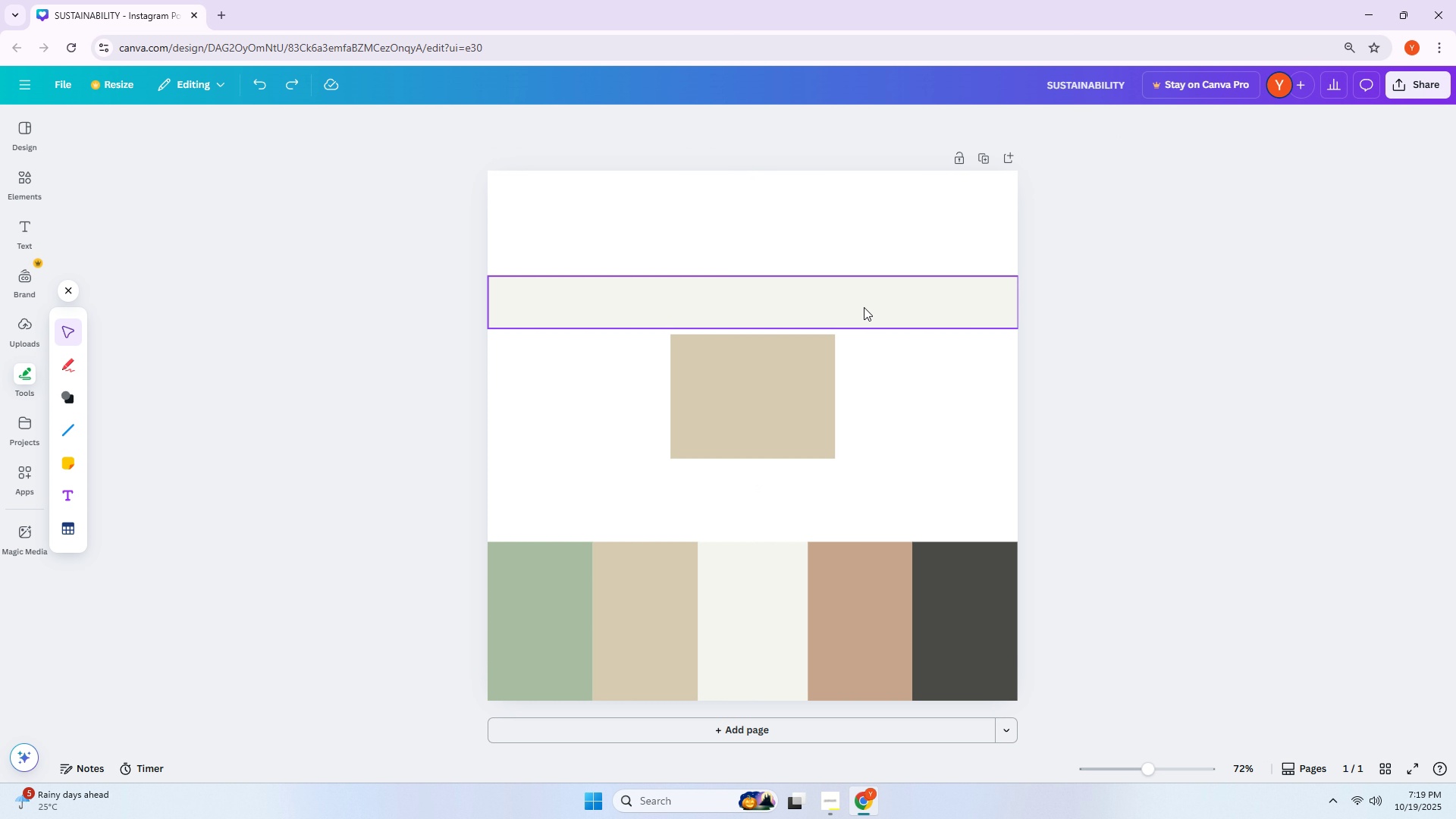 
left_click_drag(start_coordinate=[864, 307], to_coordinate=[863, 301])
 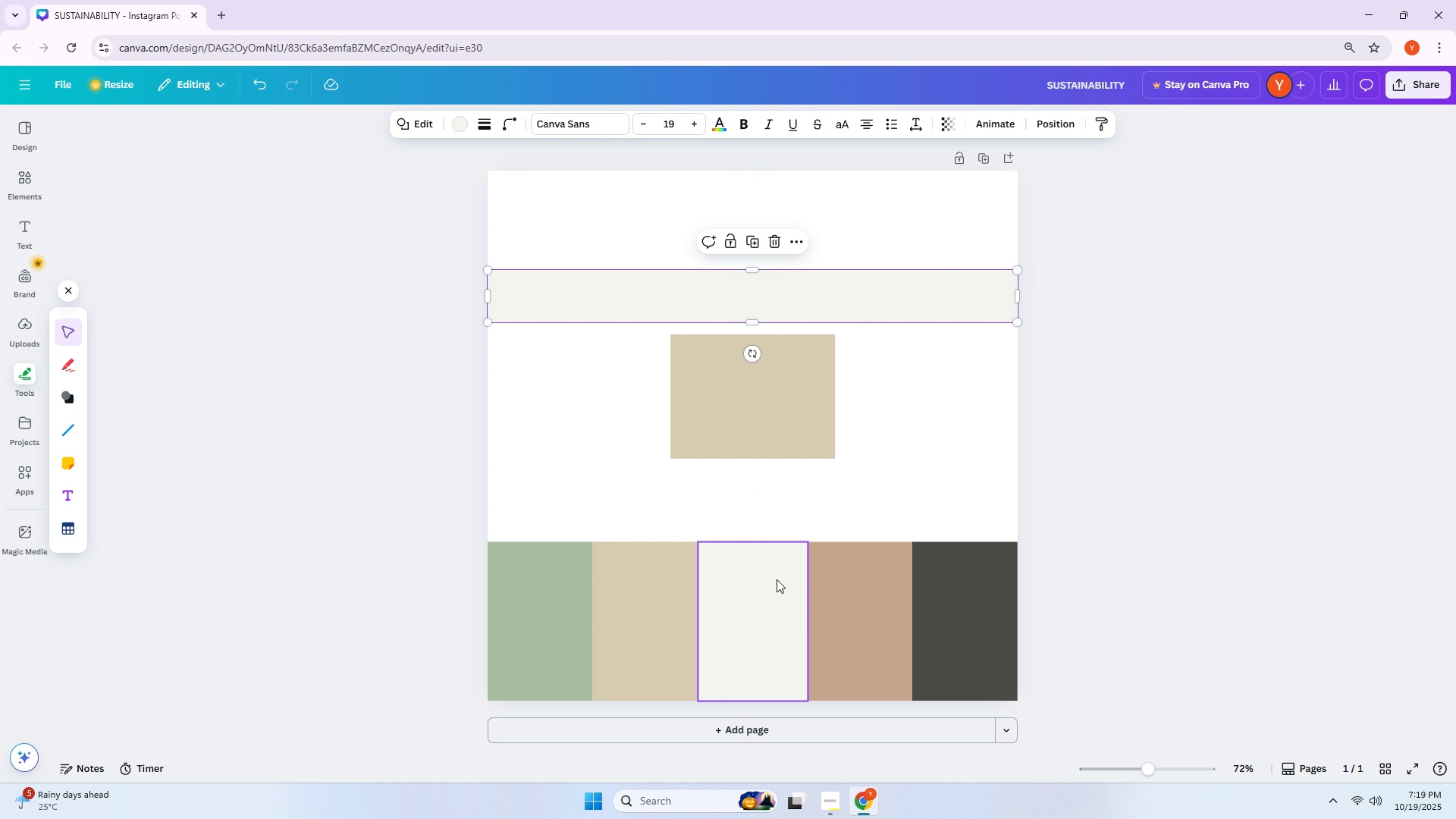 
hold_key(key=AltLeft, duration=0.78)
 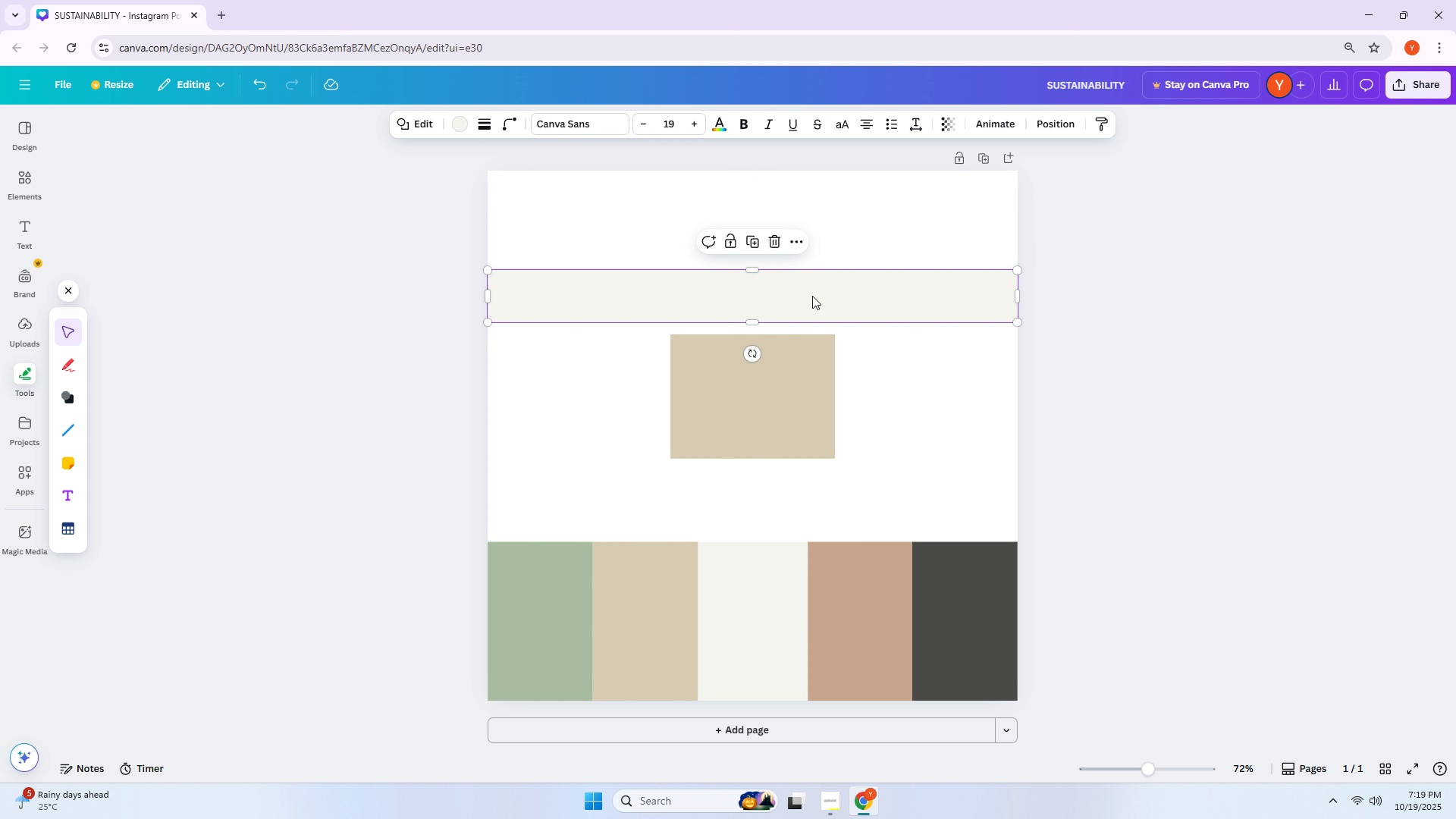 
left_click_drag(start_coordinate=[824, 293], to_coordinate=[826, 307])
 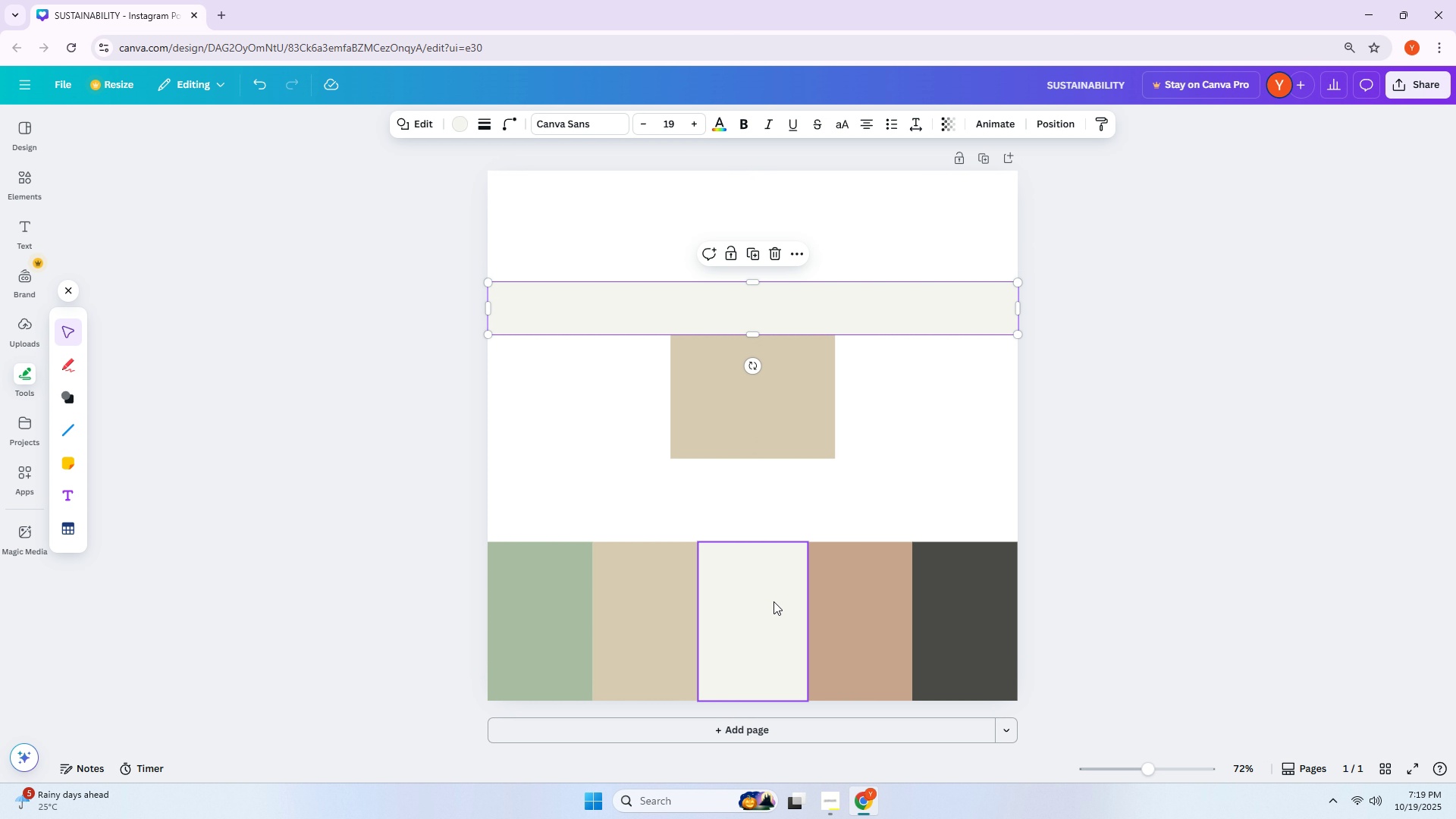 
hold_key(key=AltLeft, duration=1.53)
left_click_drag(start_coordinate=[757, 603], to_coordinate=[750, 235])
 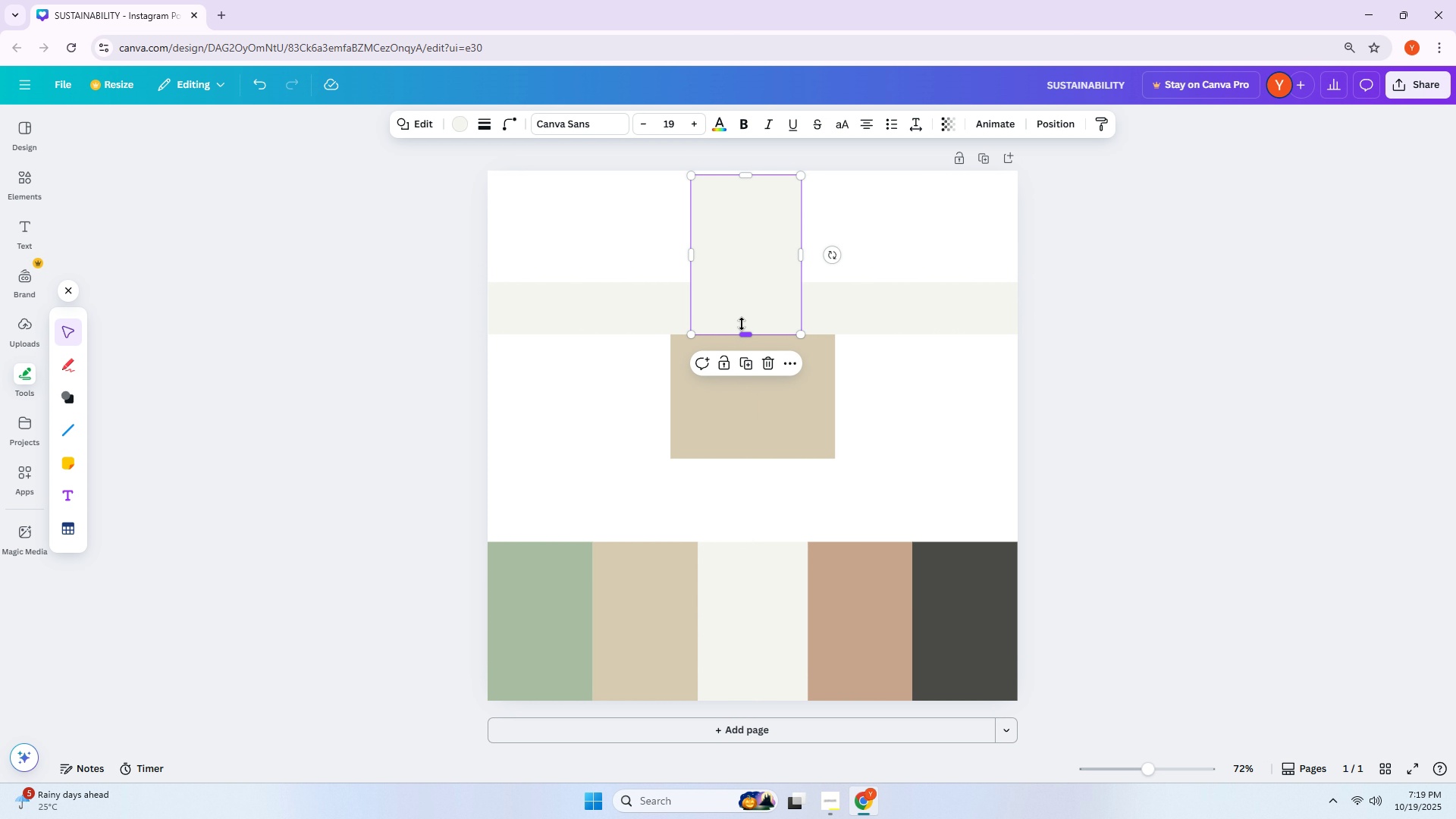 
hold_key(key=AltLeft, duration=0.49)
 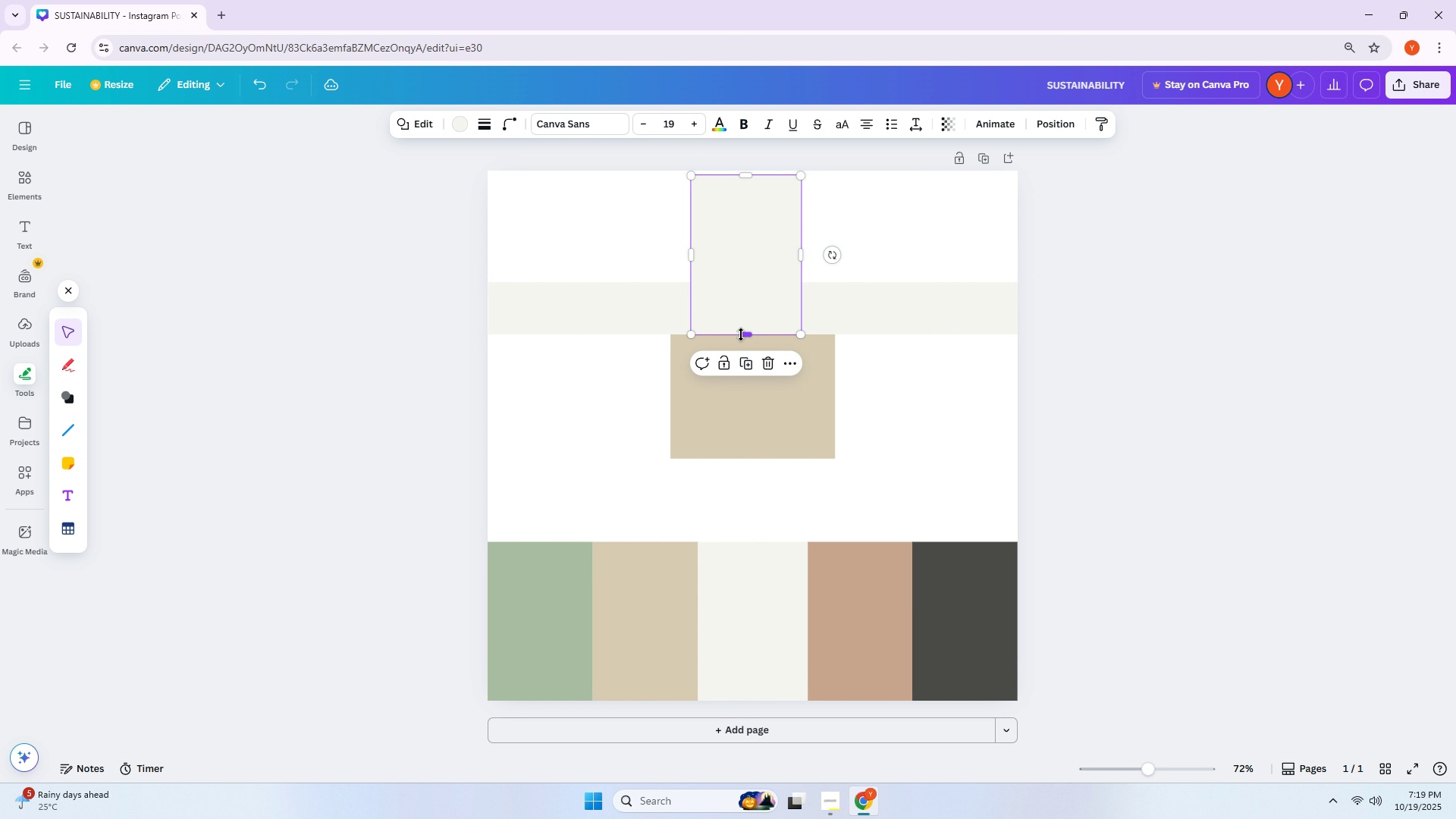 
left_click_drag(start_coordinate=[741, 334], to_coordinate=[742, 284])
 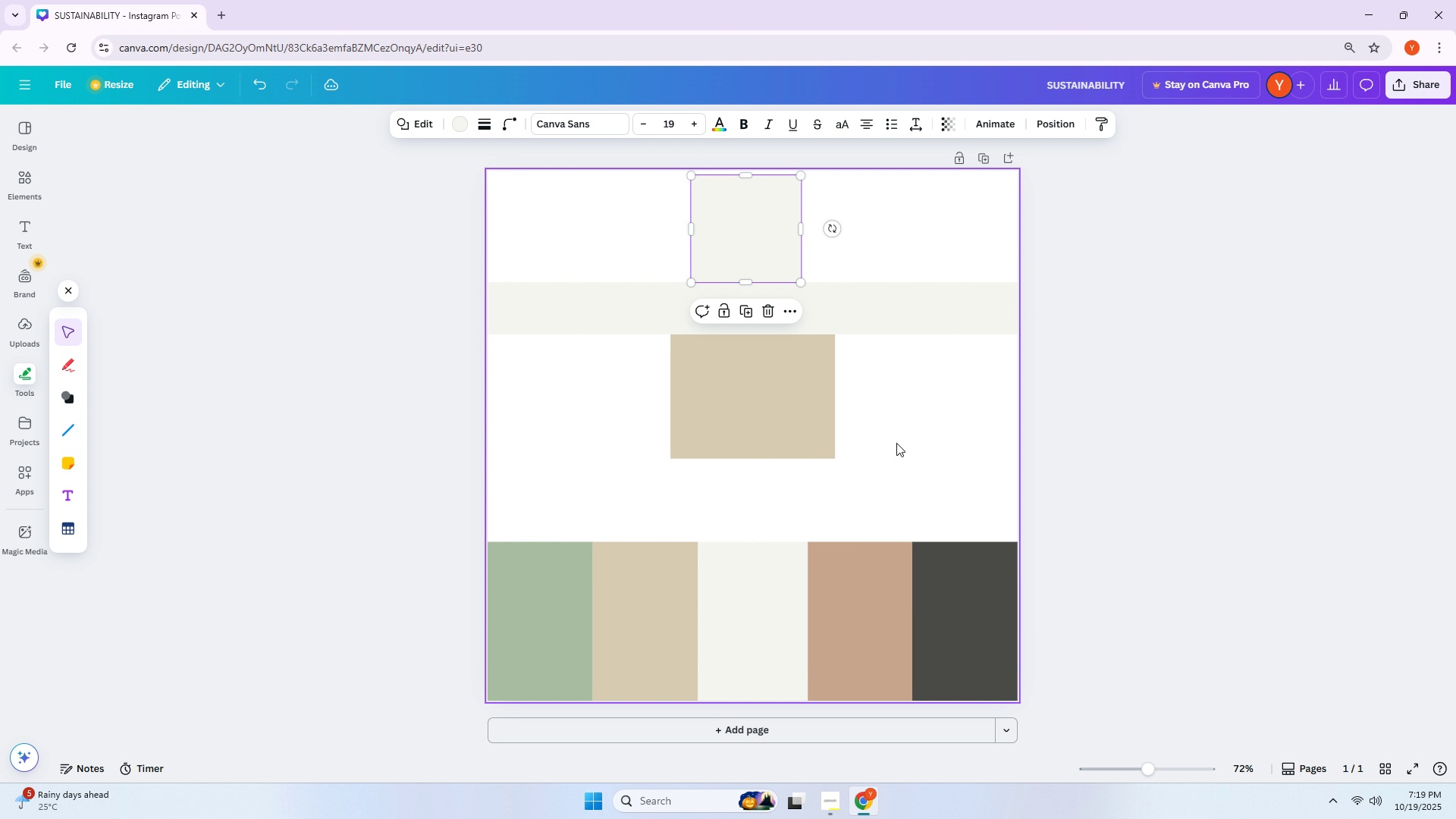 
left_click([896, 443])
 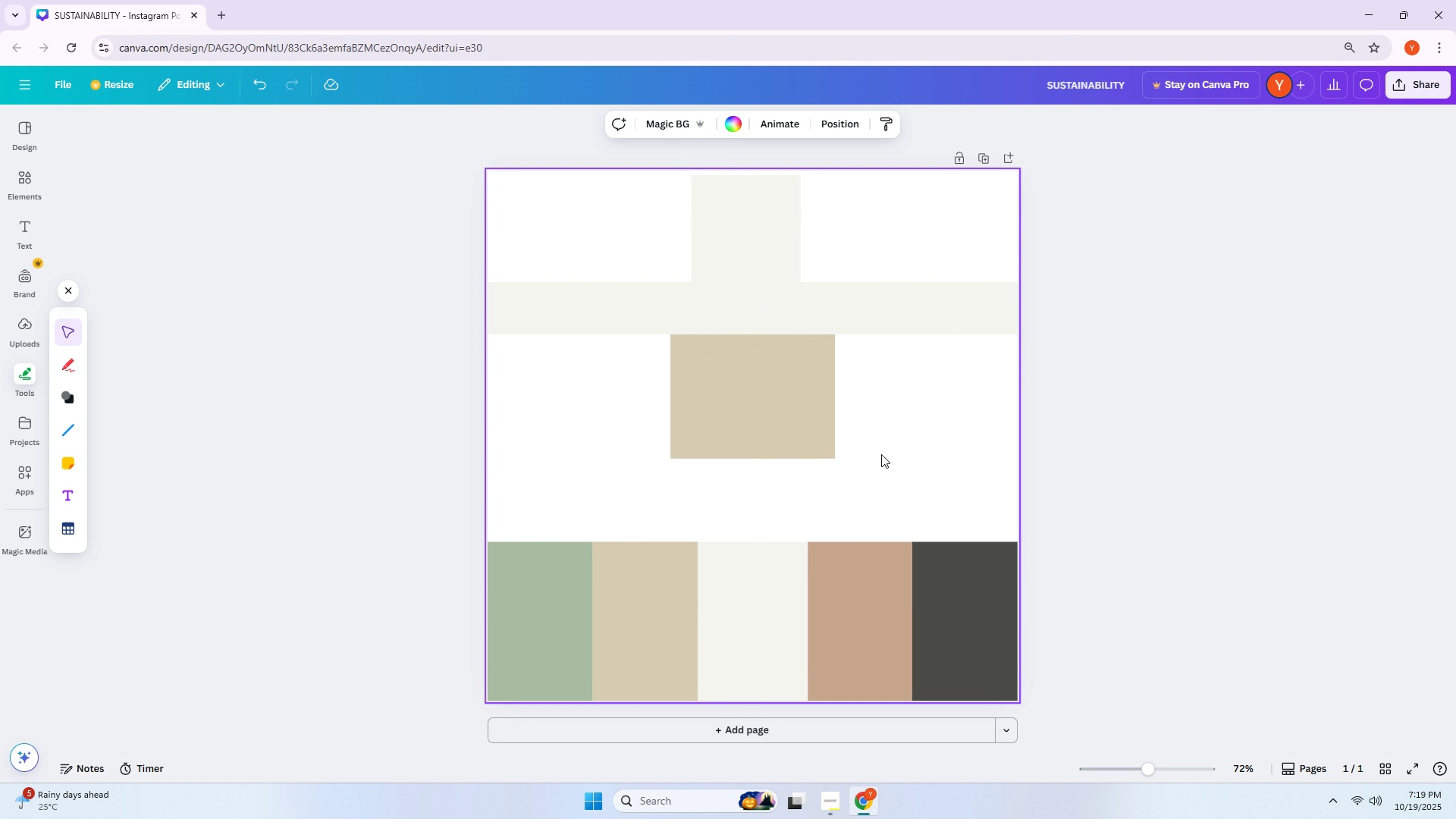 
left_click_drag(start_coordinate=[789, 397], to_coordinate=[790, 401])
 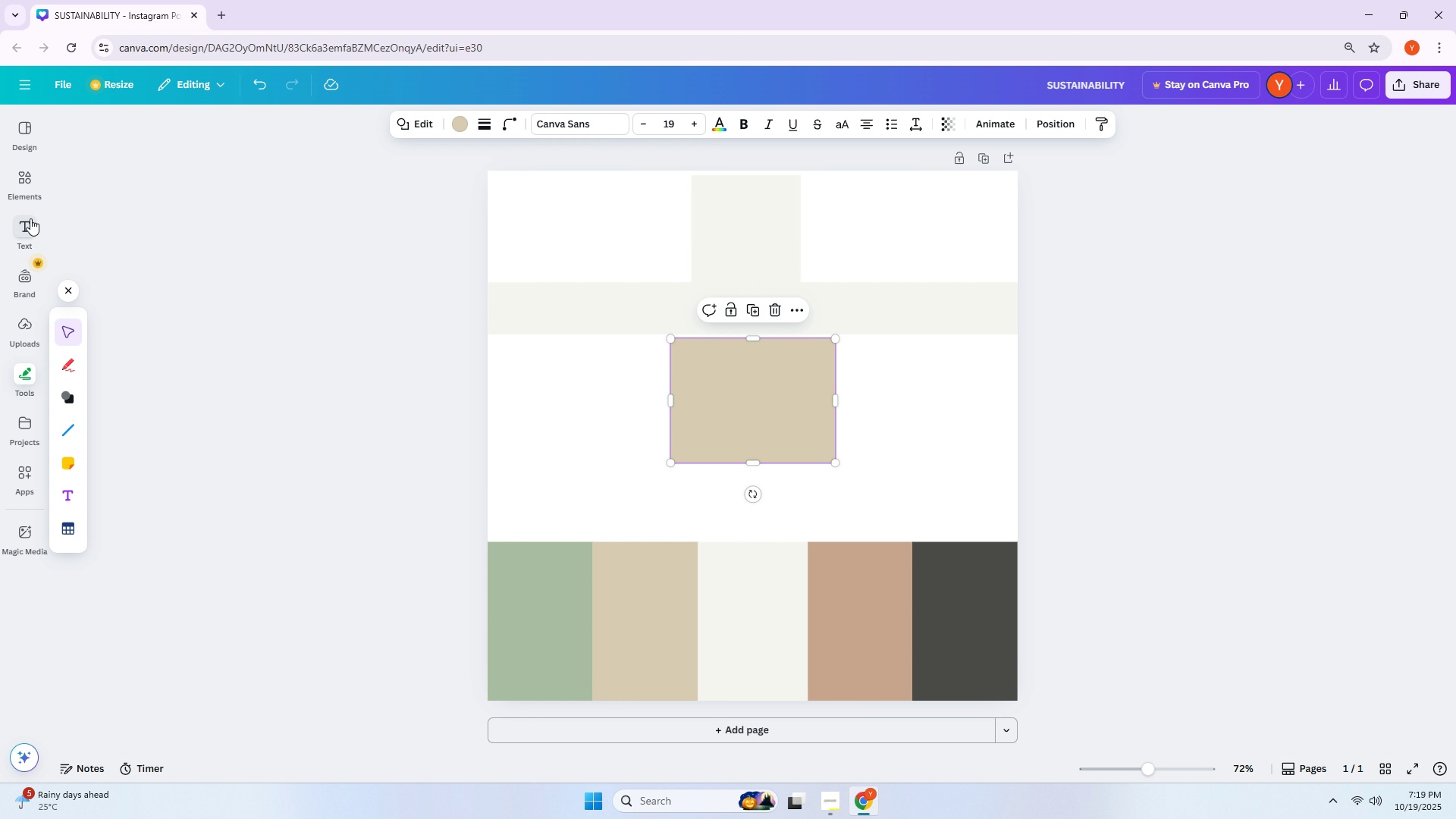 
left_click([30, 218])
 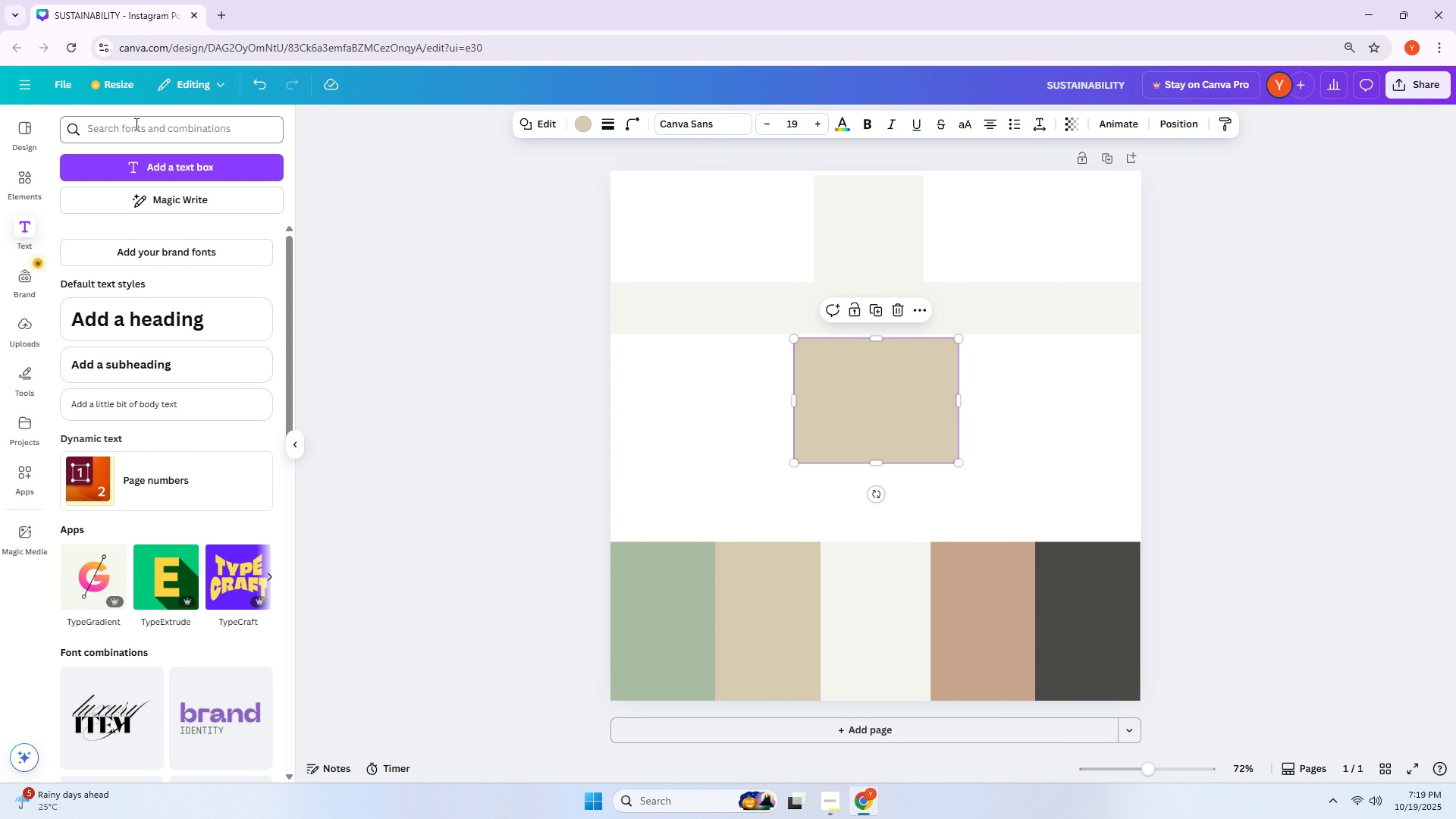 
double_click([135, 124])
 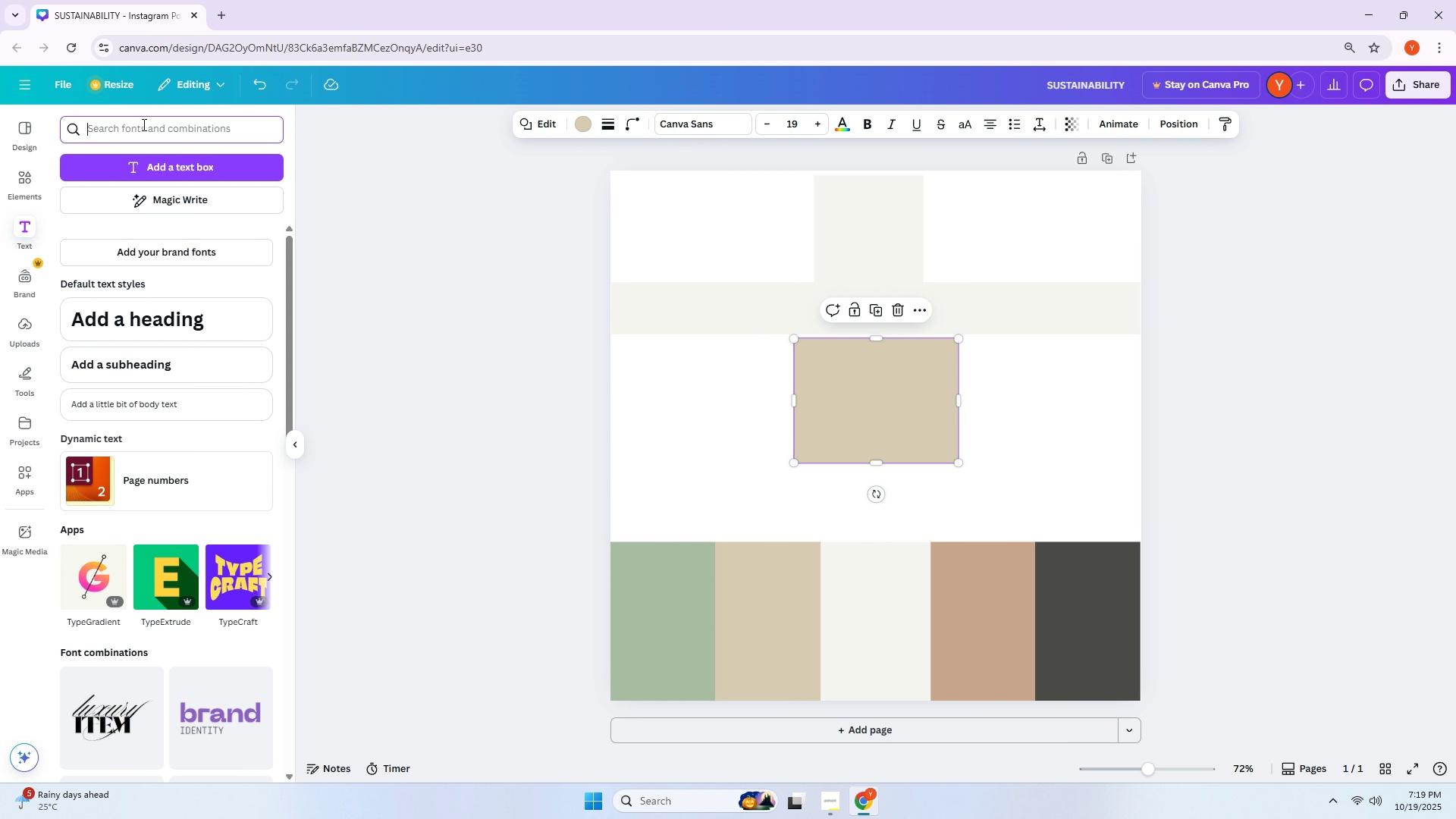 
wait(5.9)
 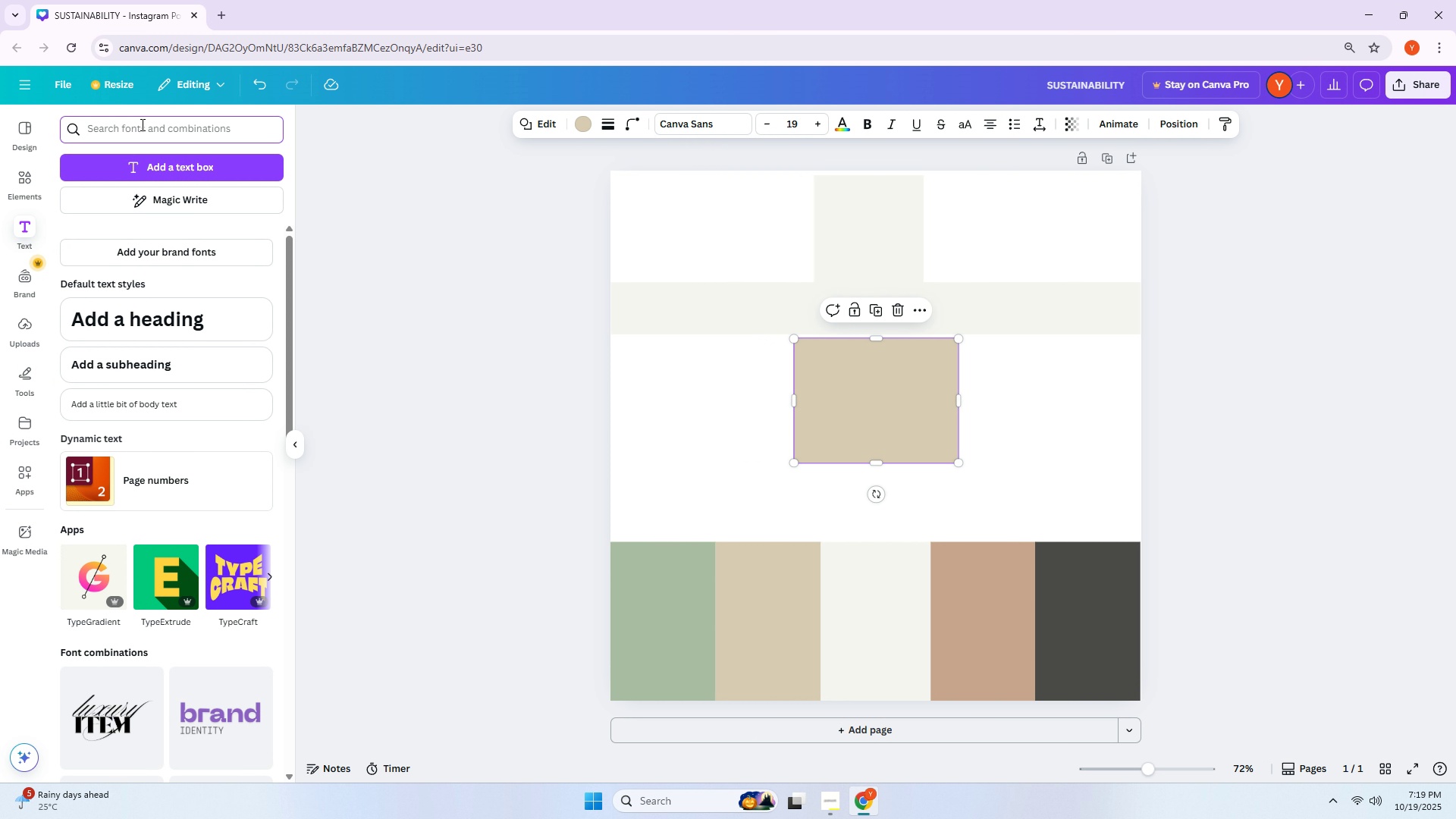 
double_click([126, 126])
 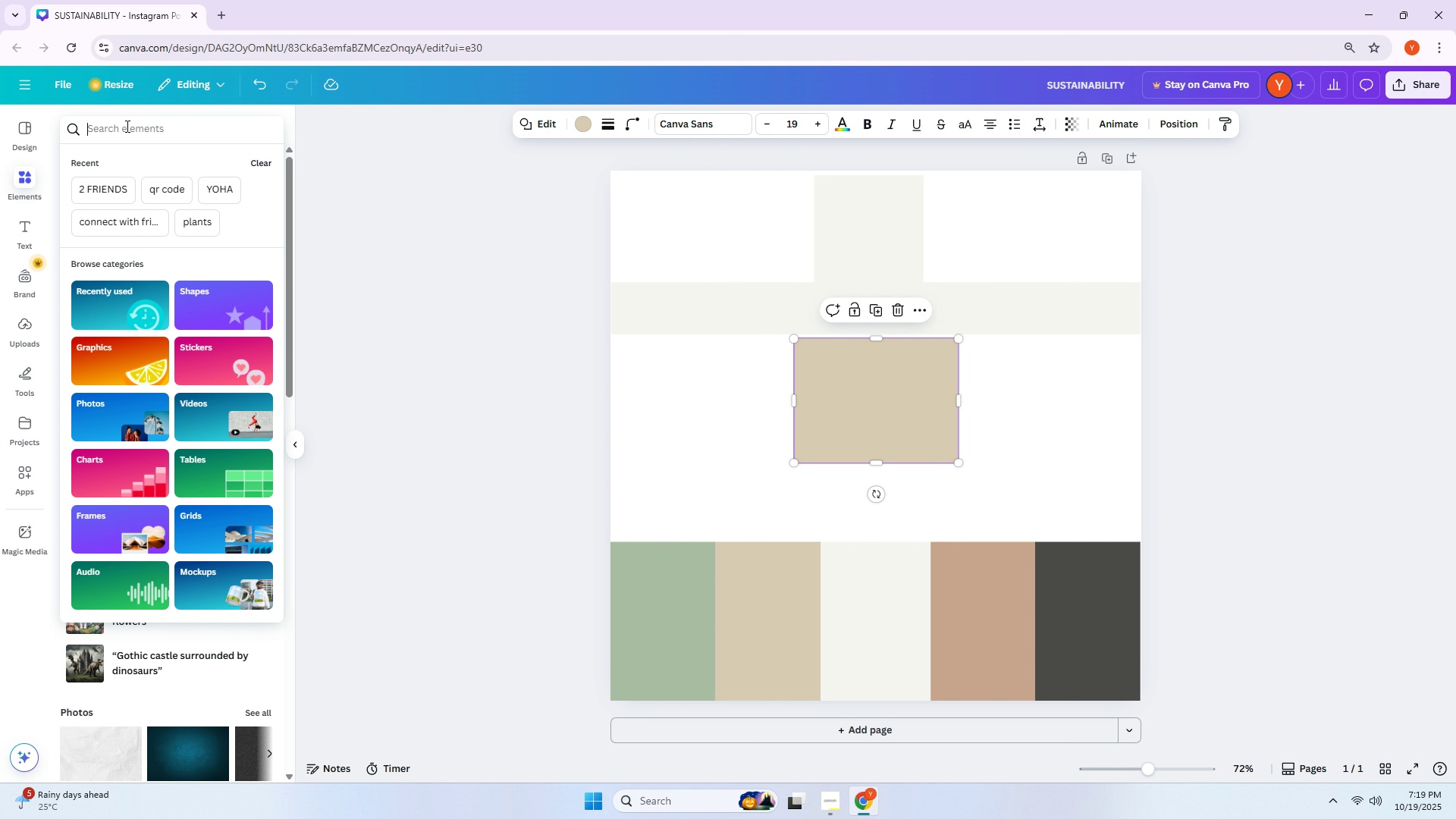 
type(reading chair)
 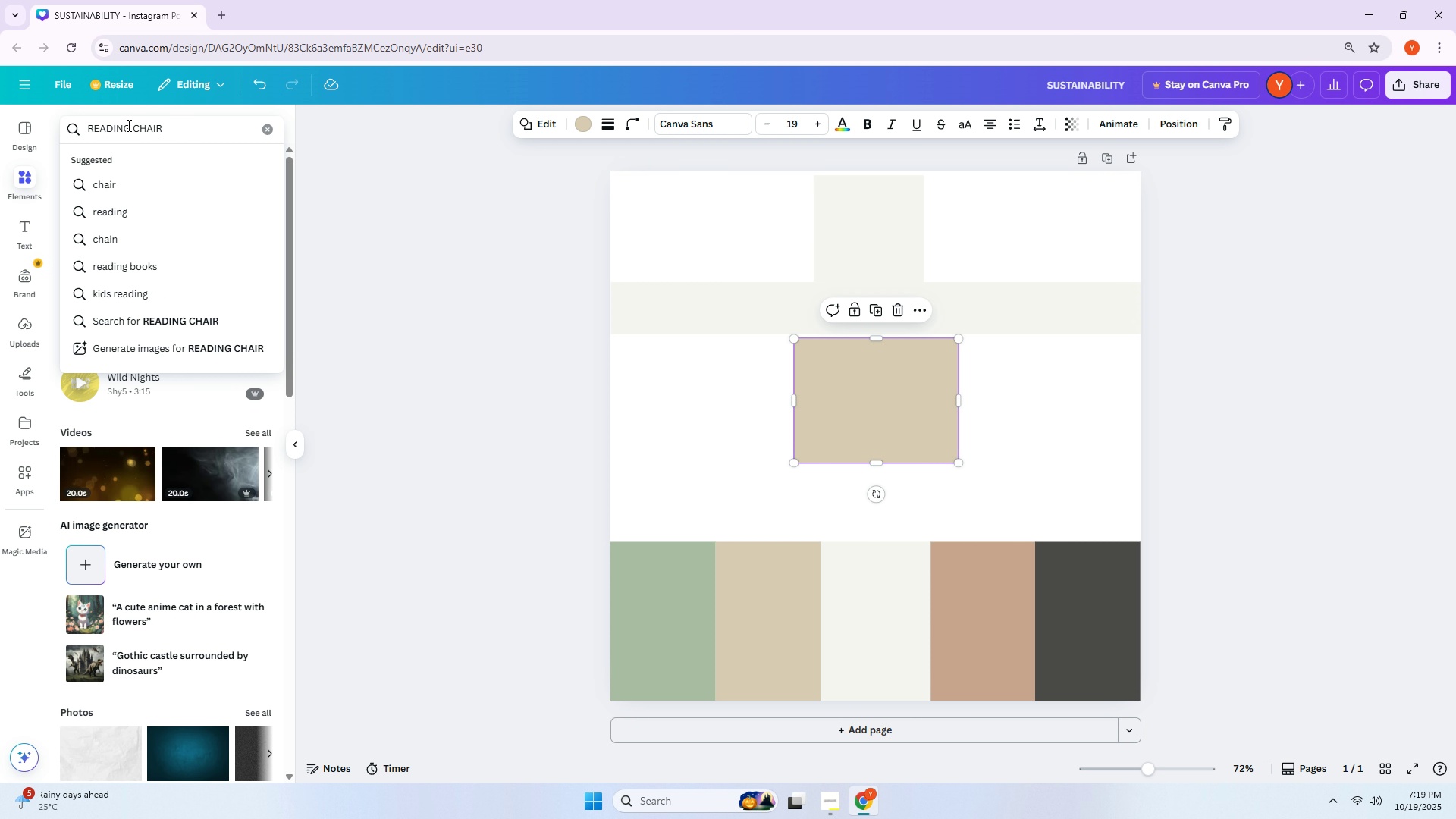 
key(Enter)
 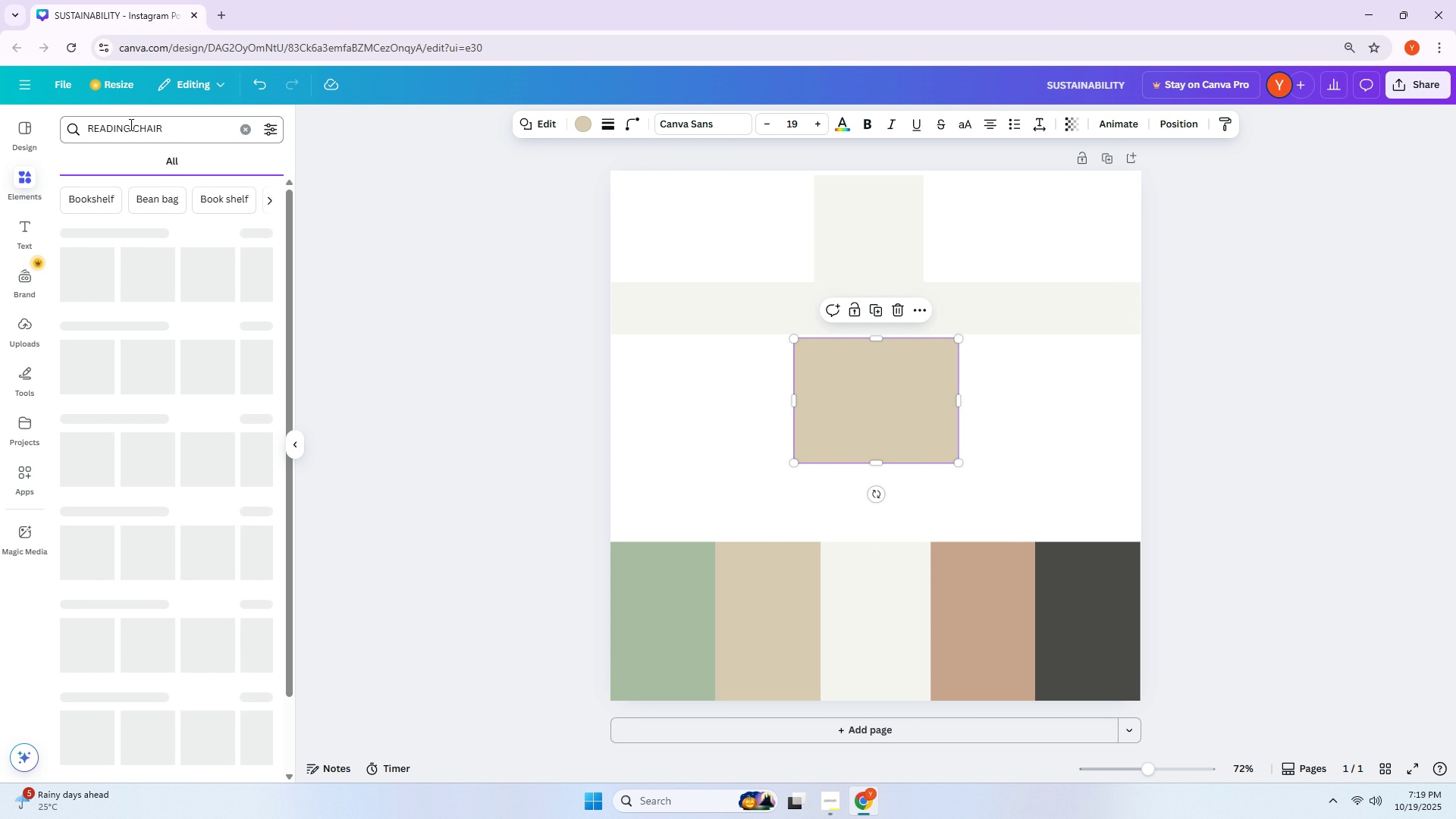 
key(CapsLock)
 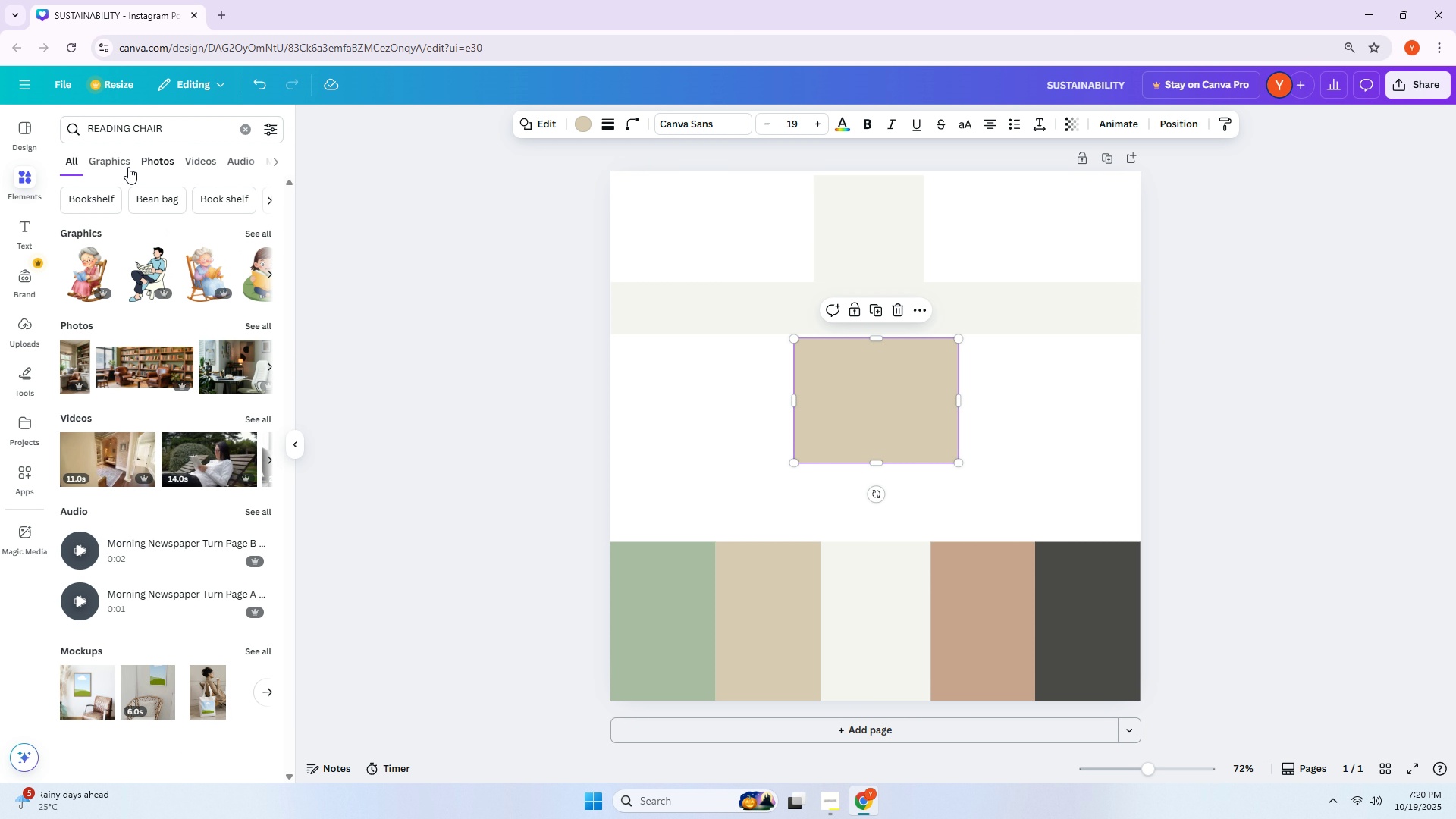 
left_click([250, 234])
 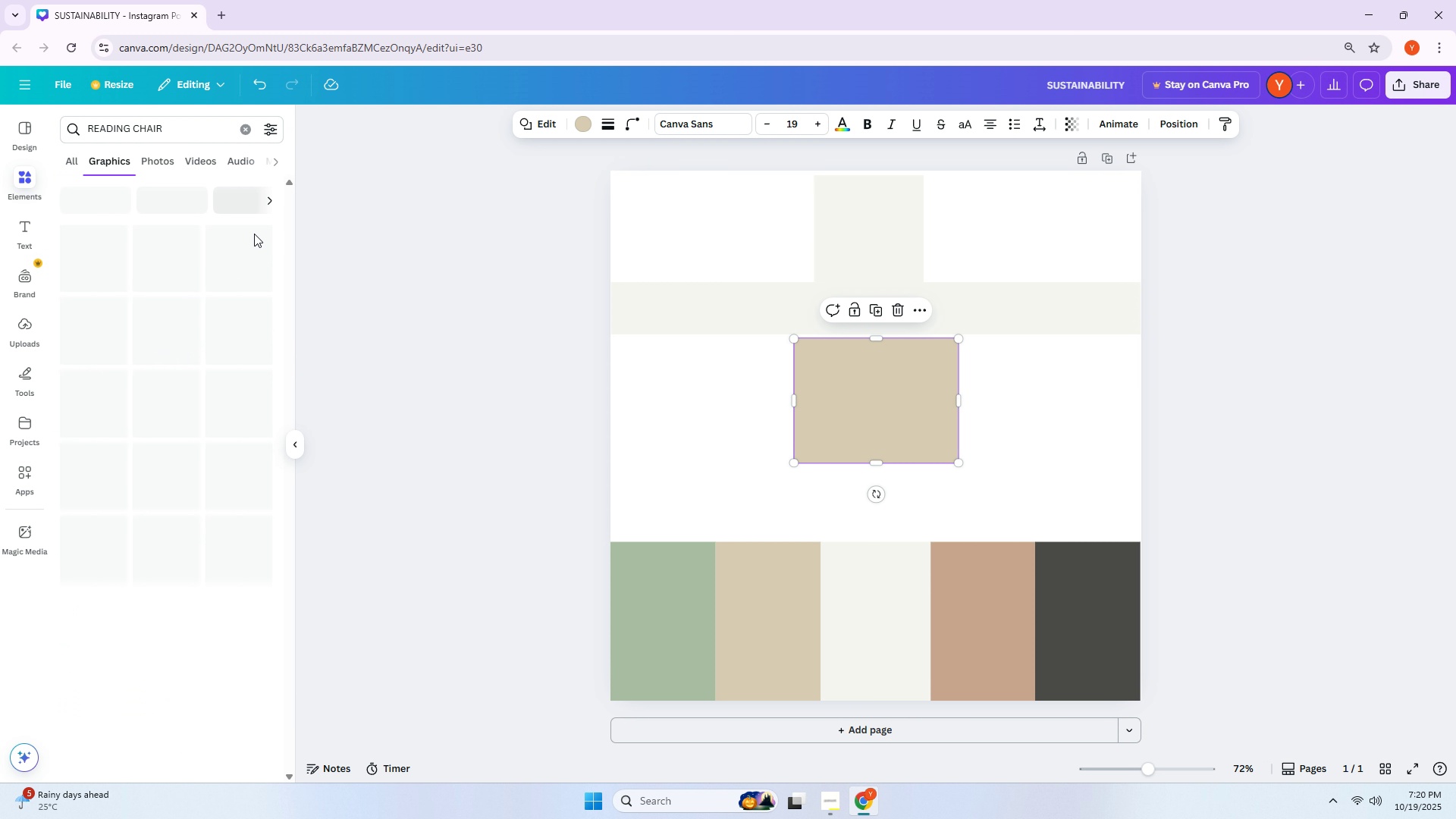 
mouse_move([276, 231])
 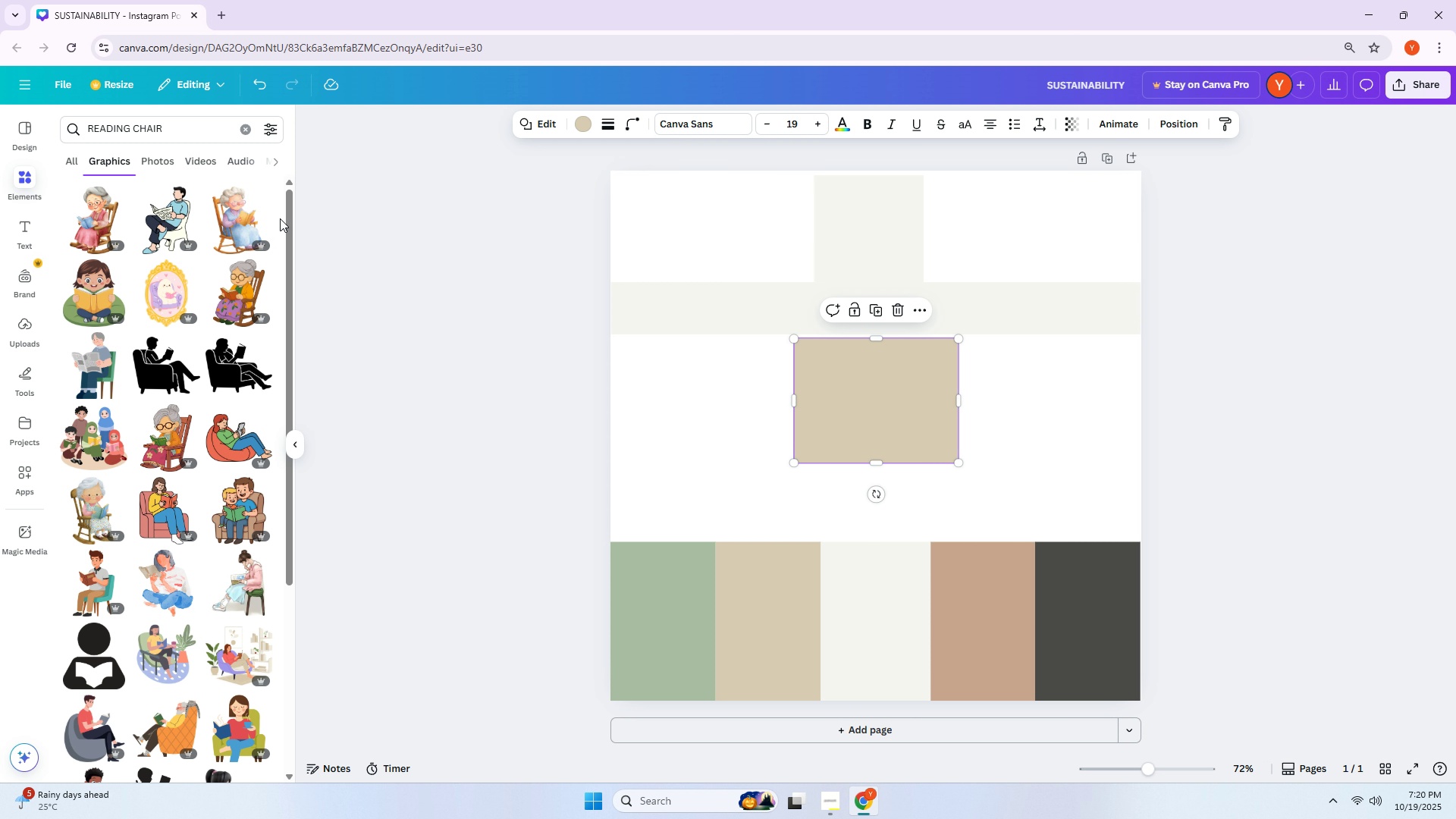 
scroll: coordinate [206, 277], scroll_direction: down, amount: 3.0
 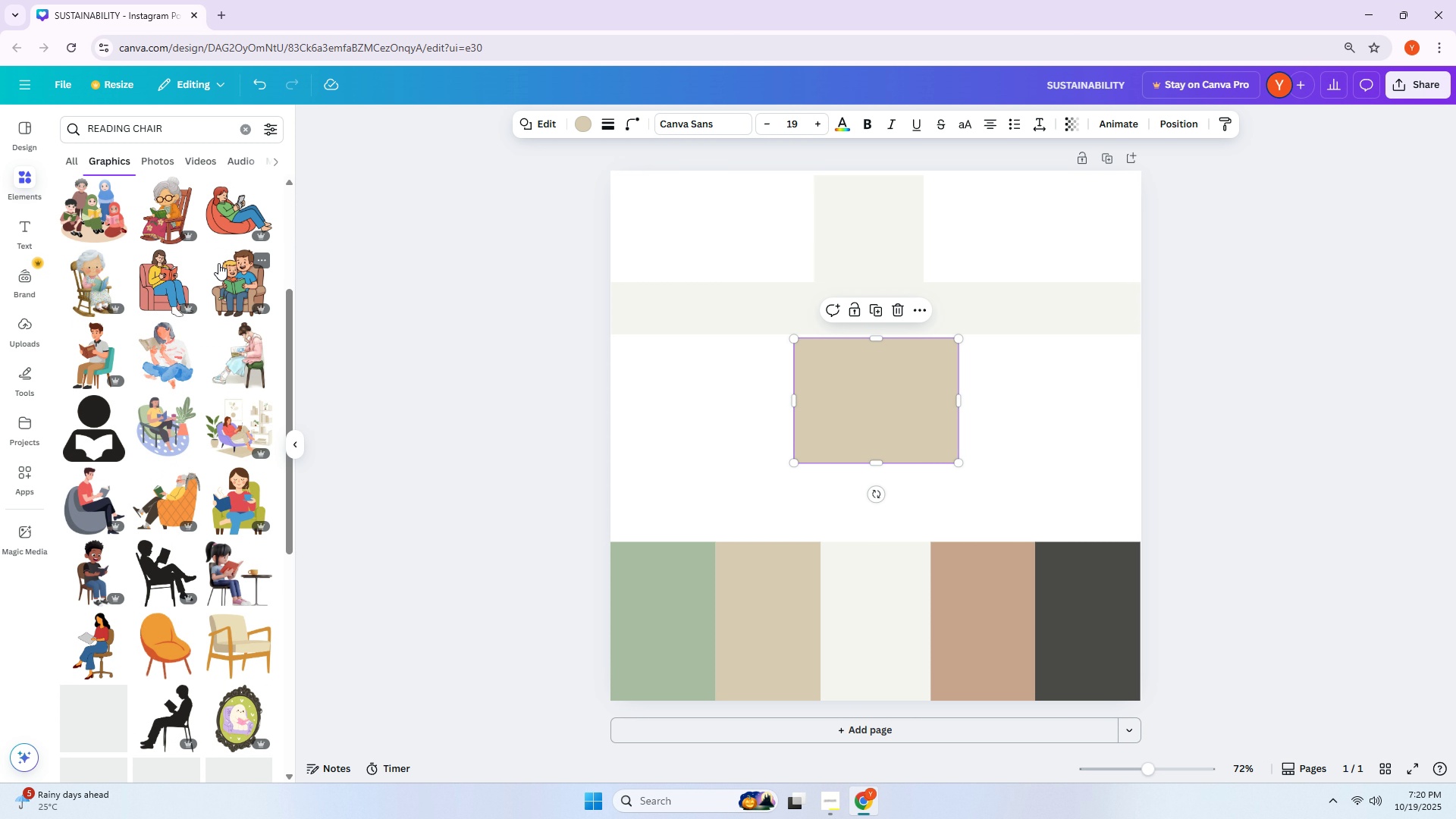 
mouse_move([224, 240])
 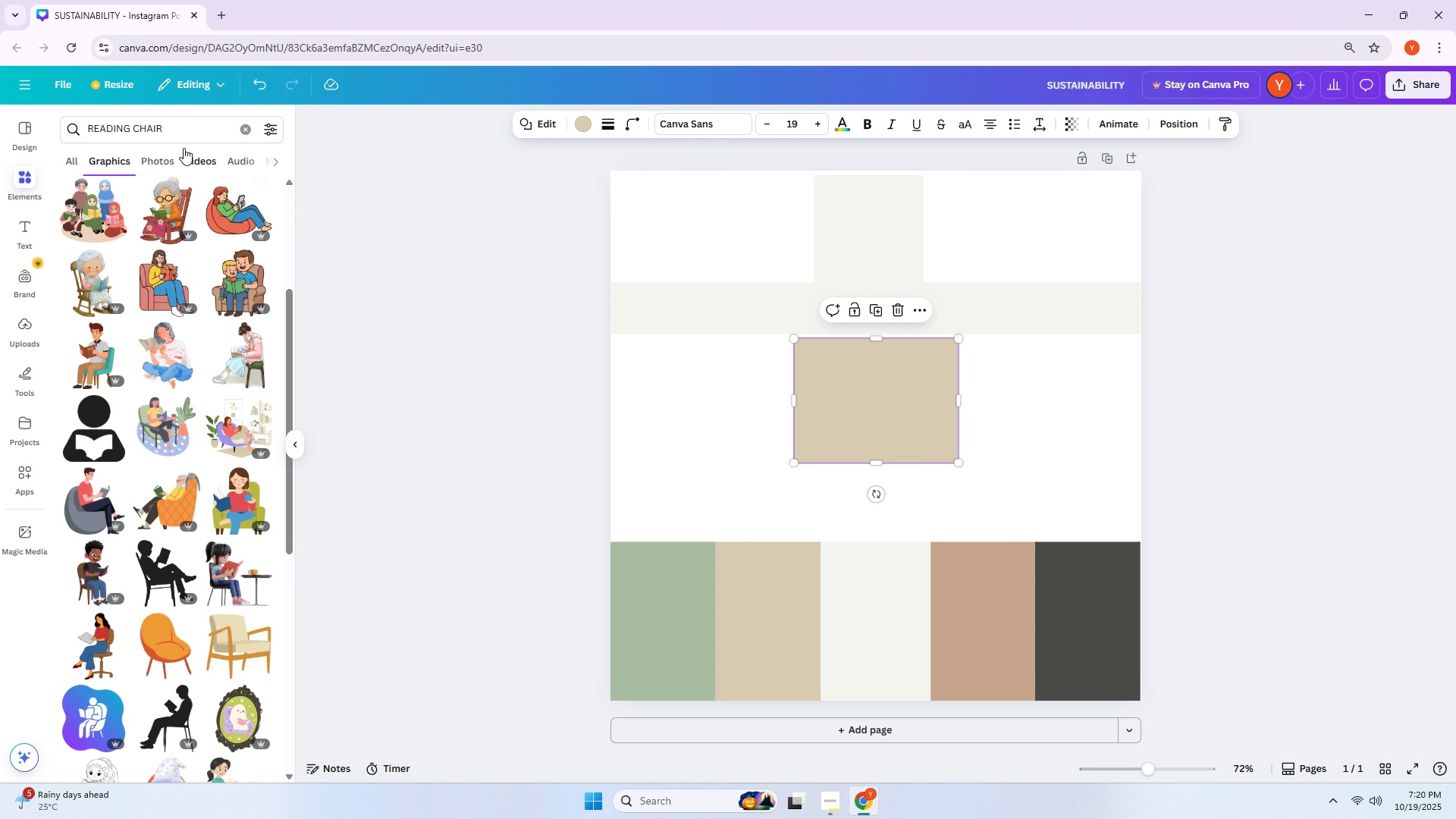 
left_click_drag(start_coordinate=[181, 133], to_coordinate=[130, 141])
 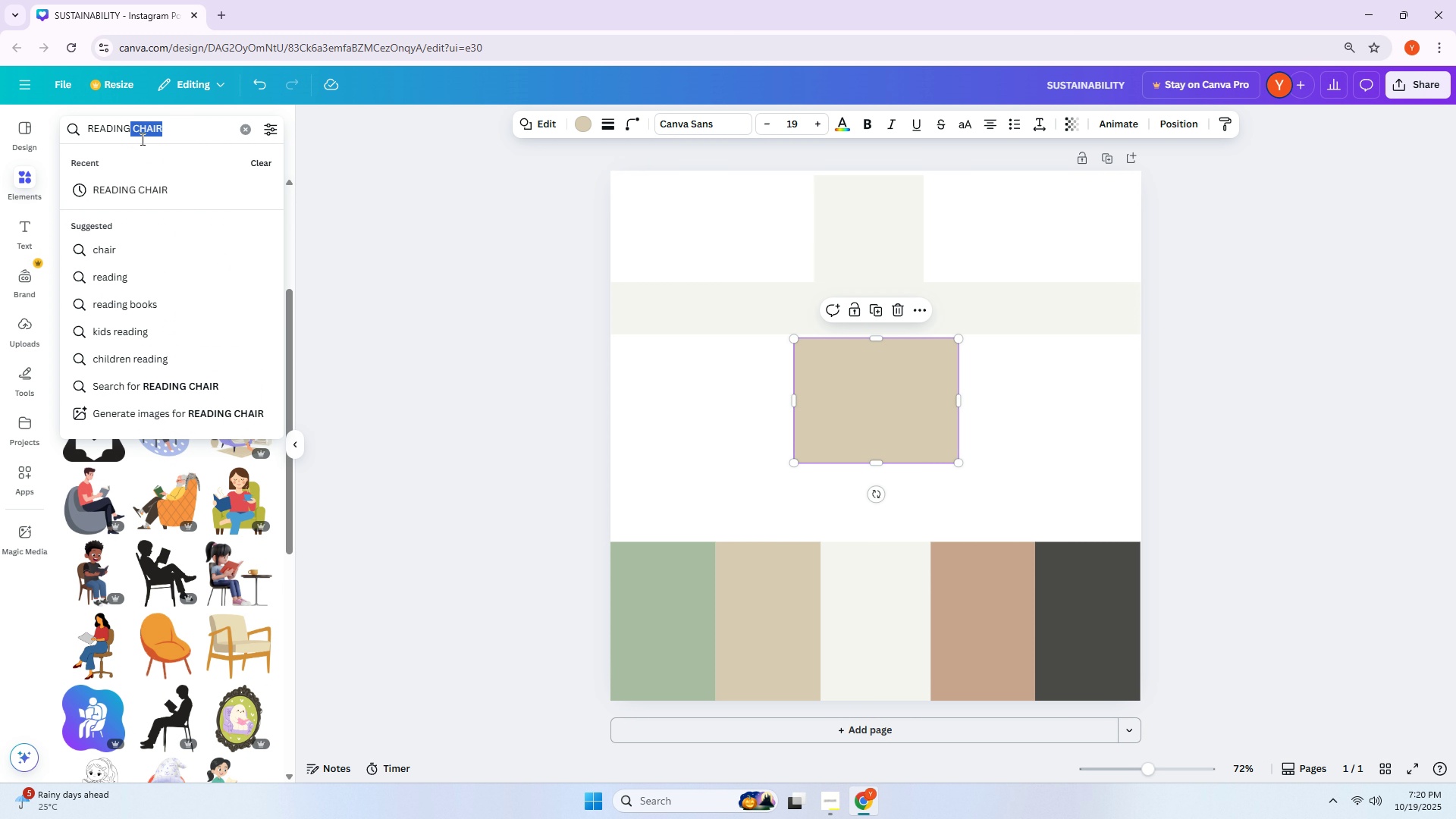 
key(Backspace)
type( TABLE)
 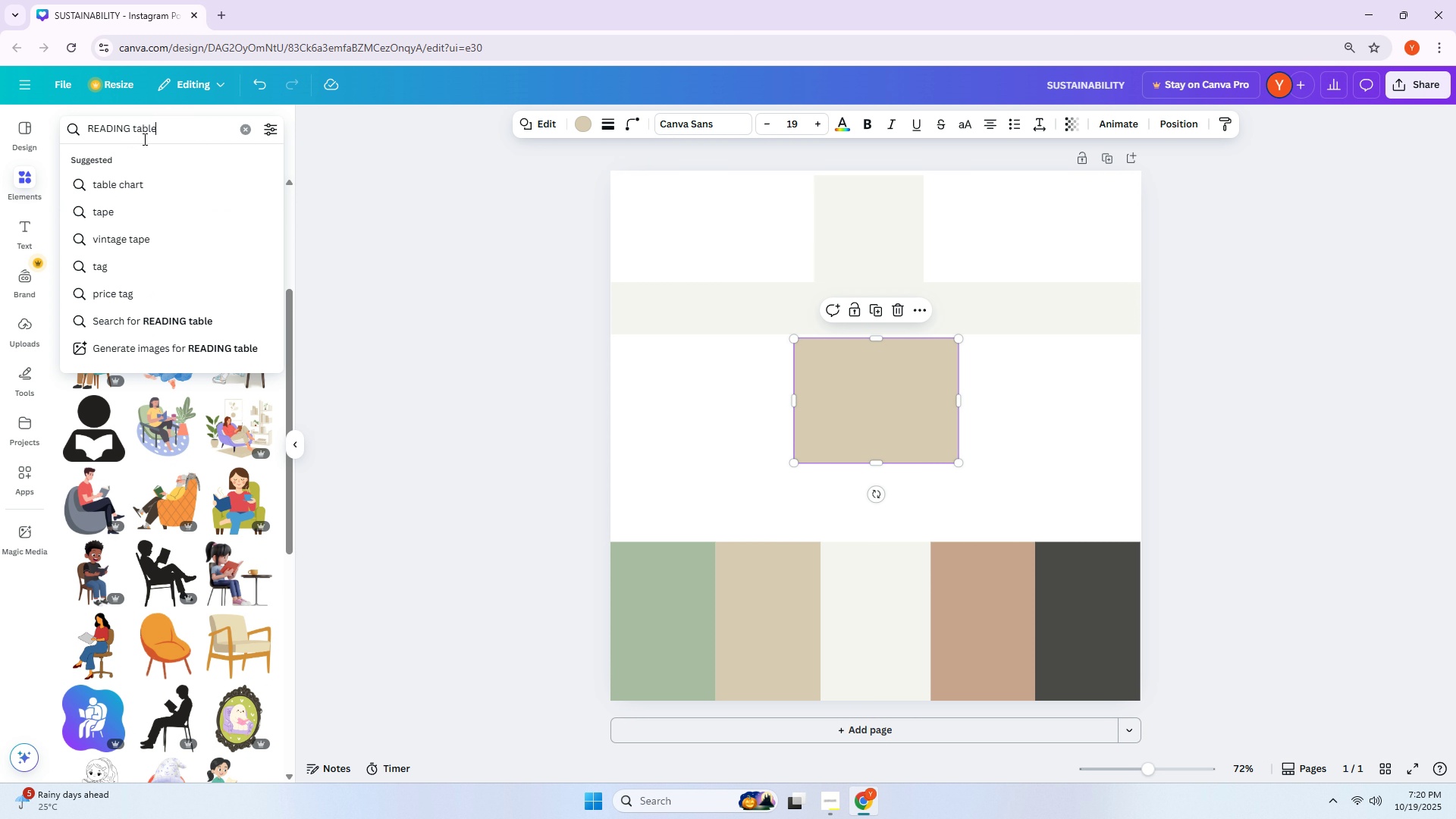 
key(Enter)
 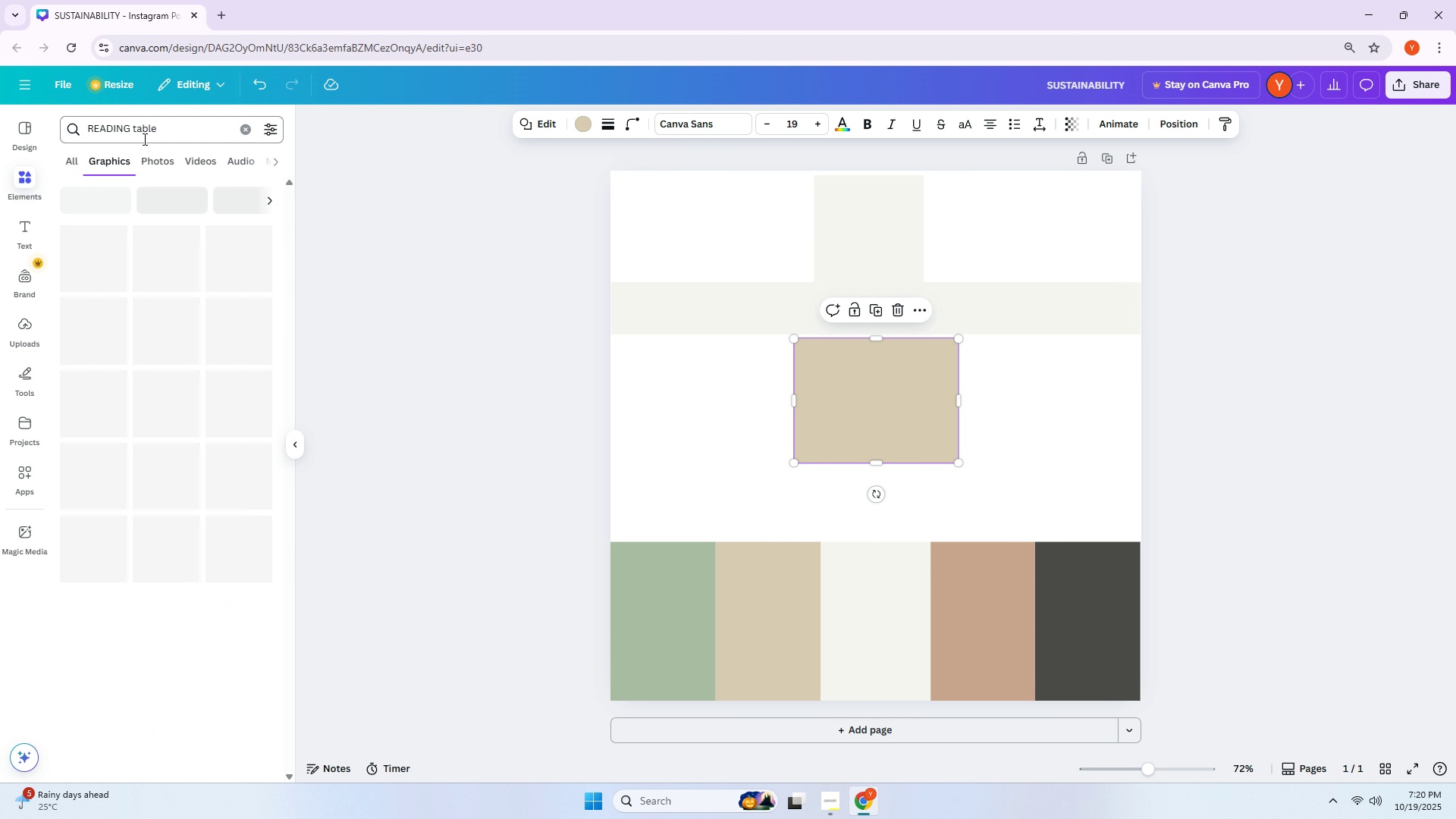 
key(CapsLock)
 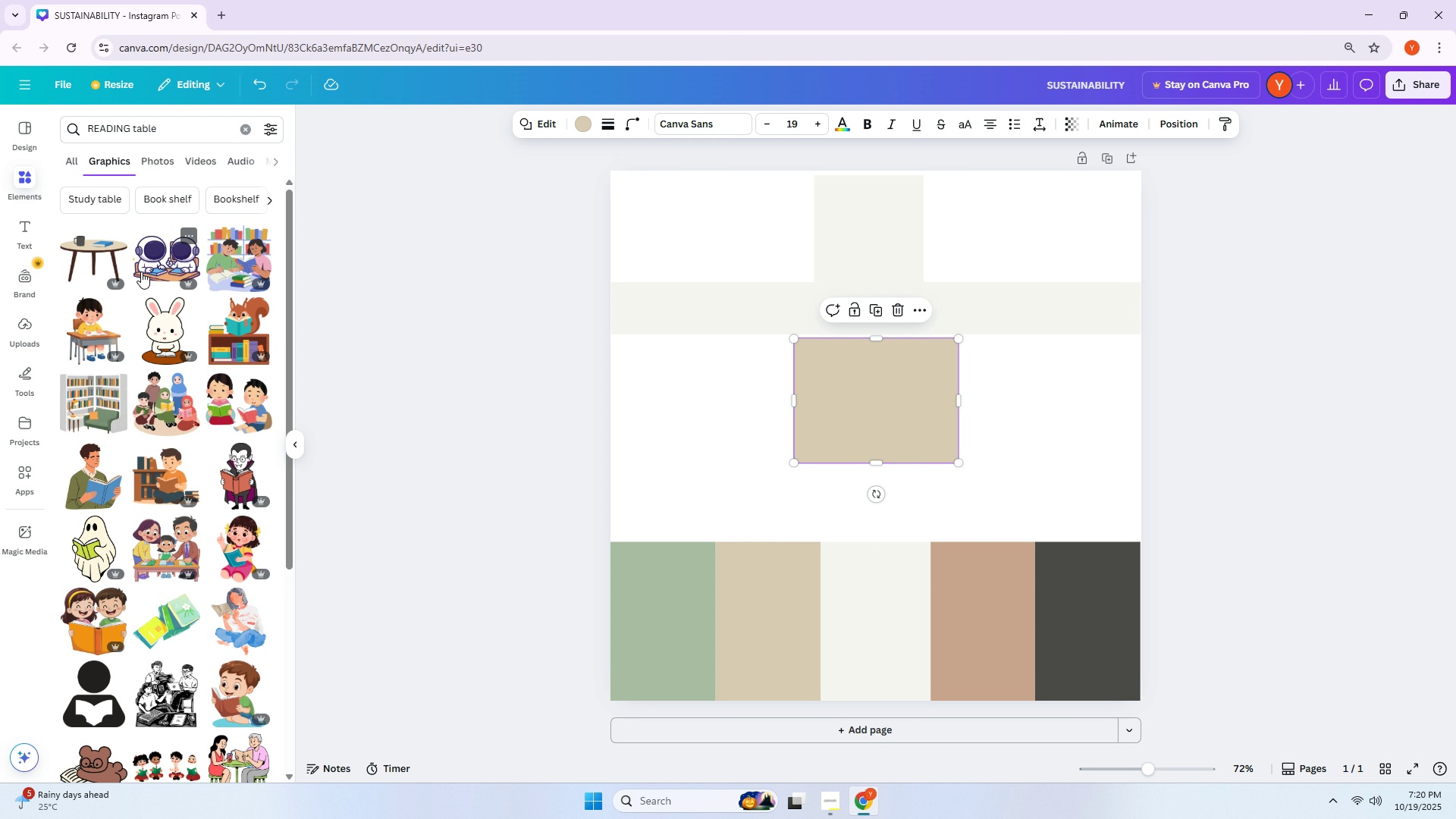 
scroll: coordinate [150, 295], scroll_direction: down, amount: 5.0
 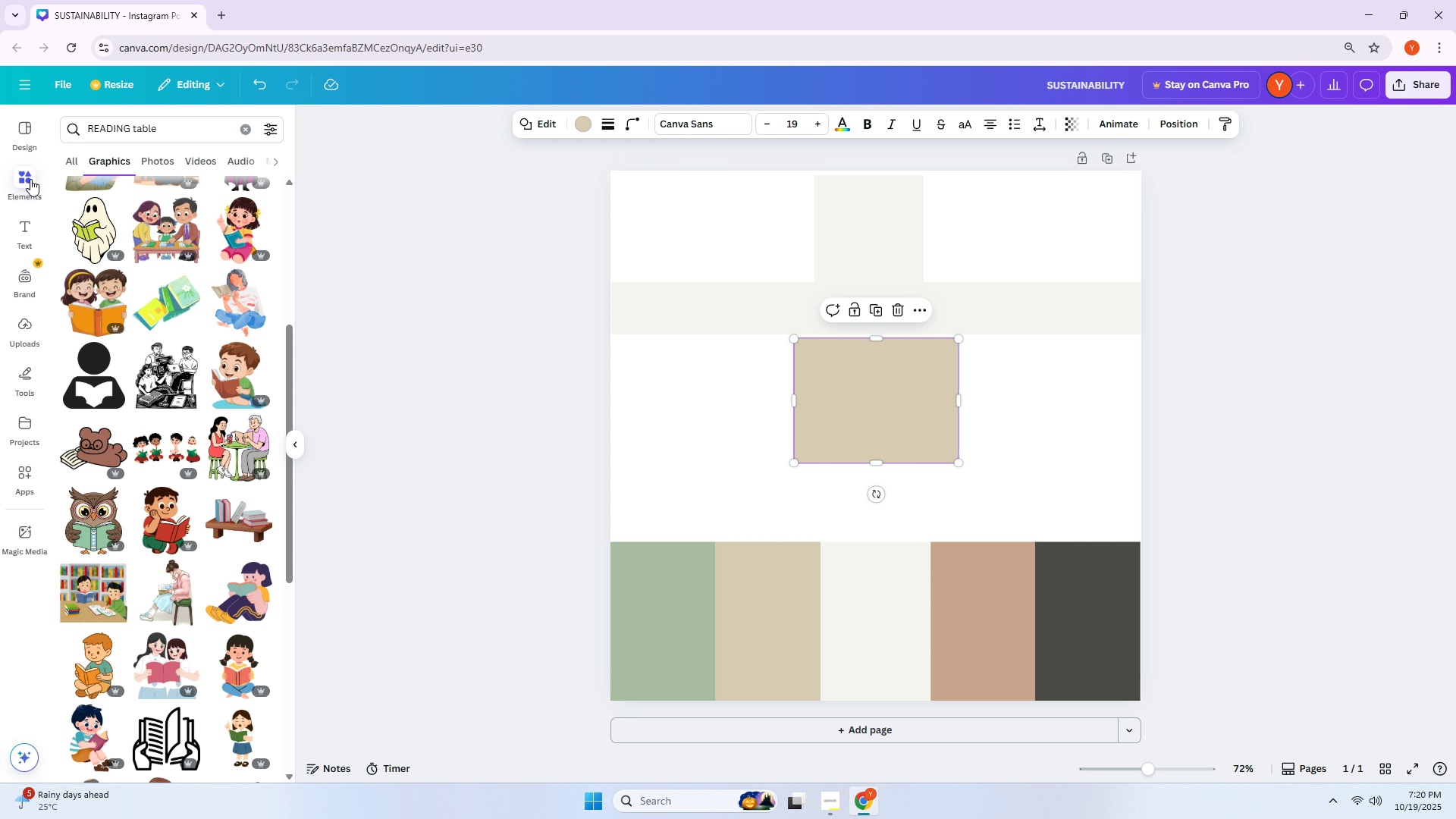 
left_click([145, 155])
 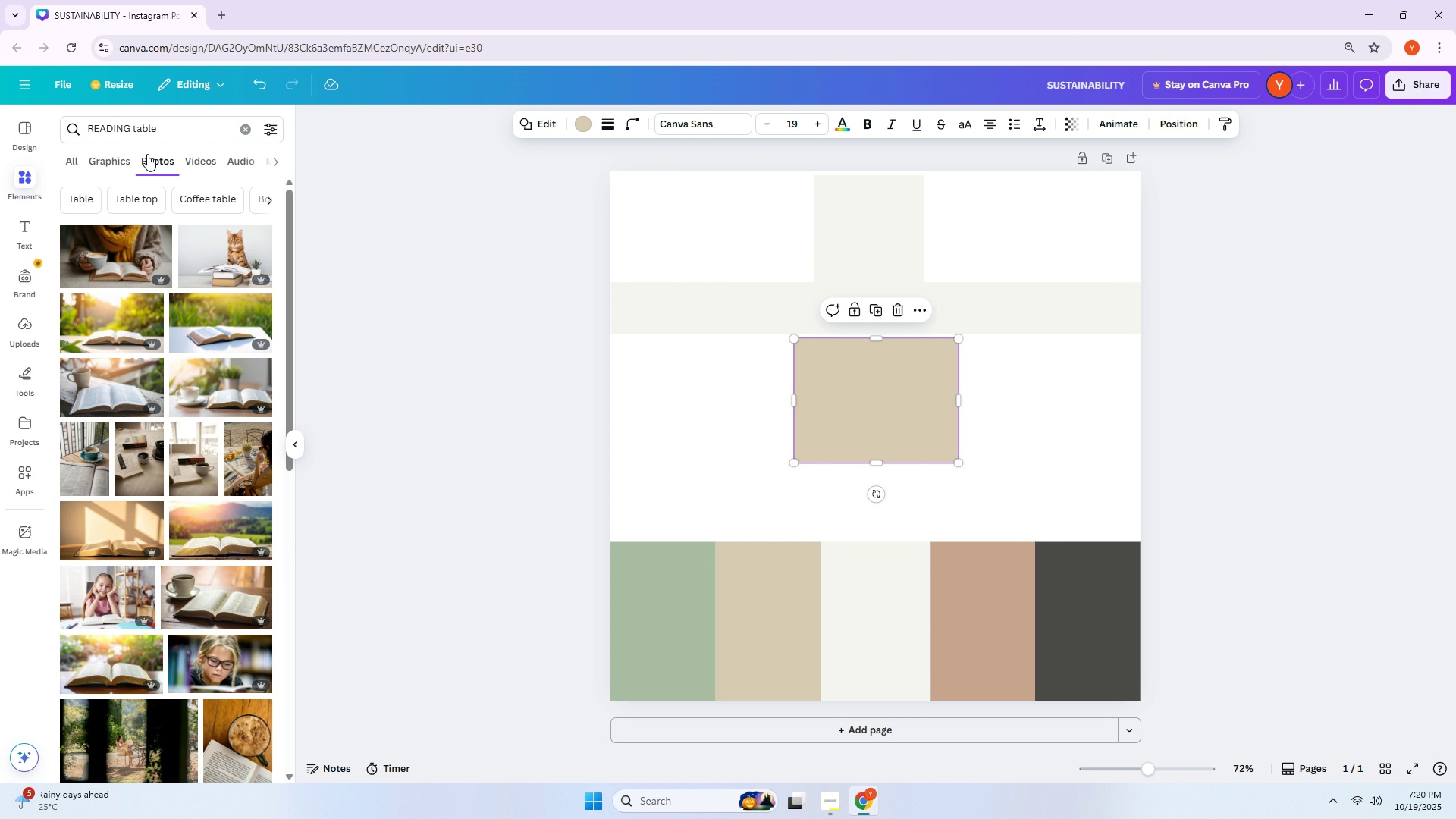 
scroll: coordinate [171, 239], scroll_direction: down, amount: 11.0
 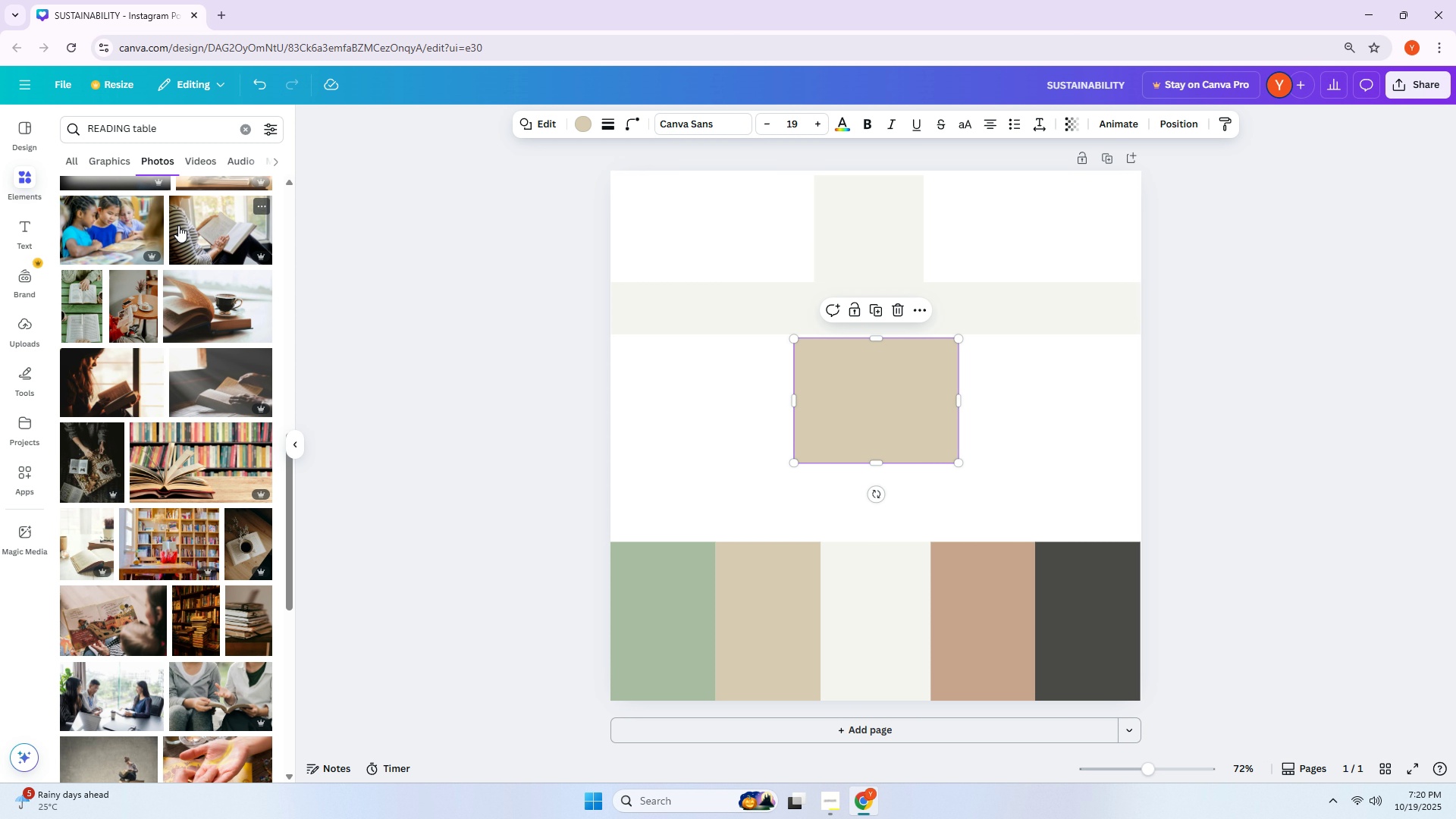 
wait(5.95)
 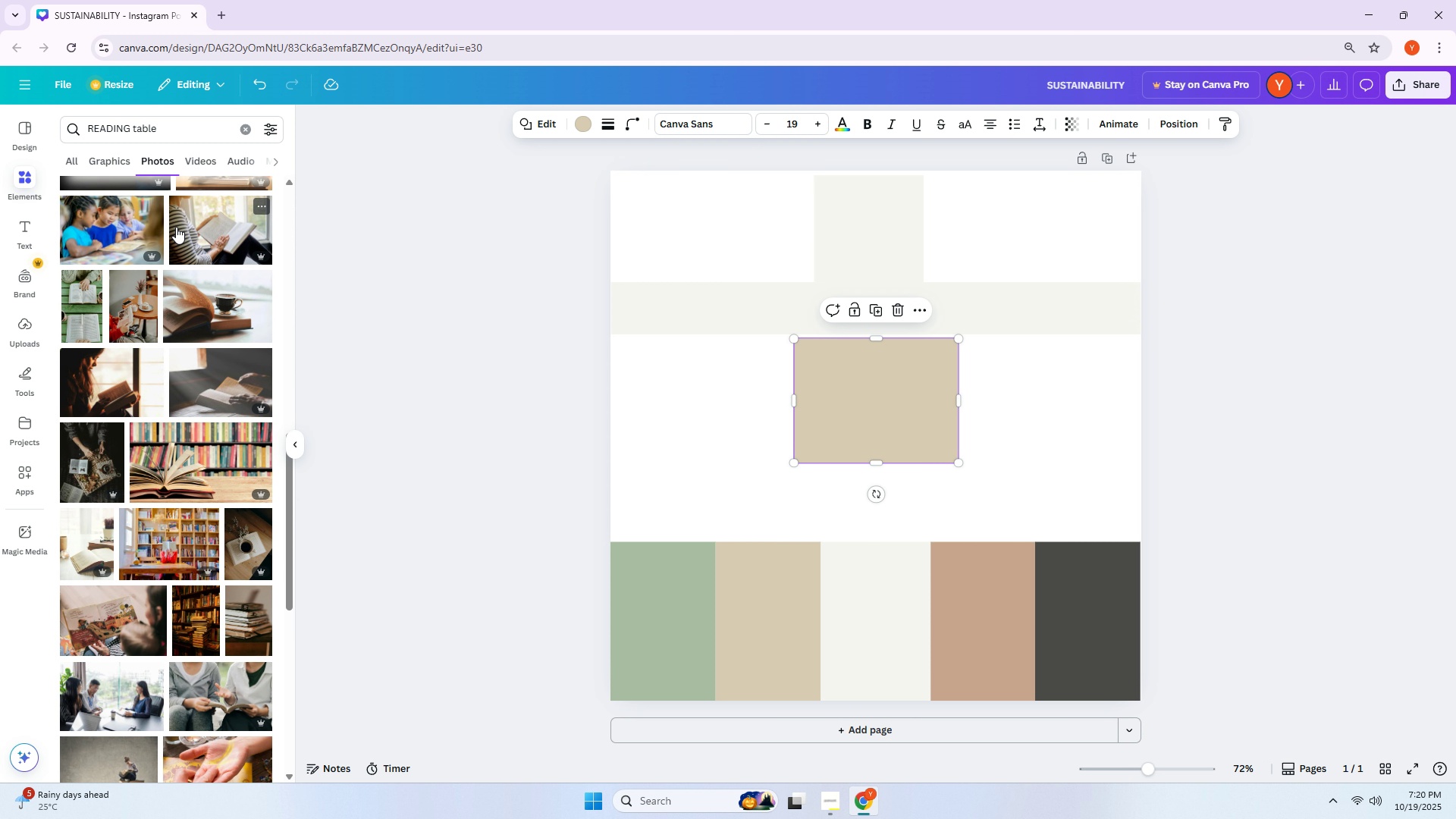 
scroll: coordinate [180, 219], scroll_direction: down, amount: 8.0
 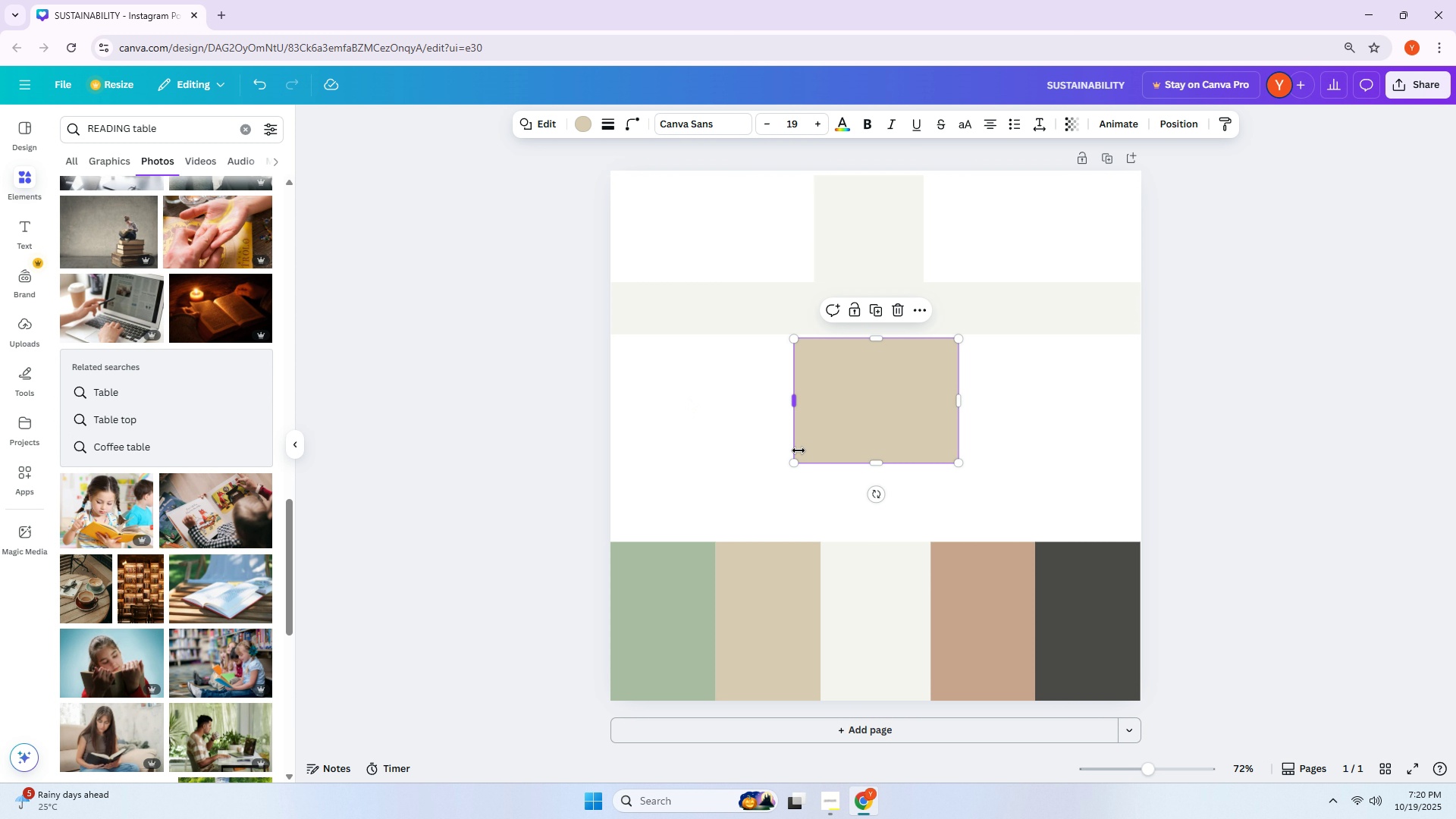 
double_click([846, 417])
 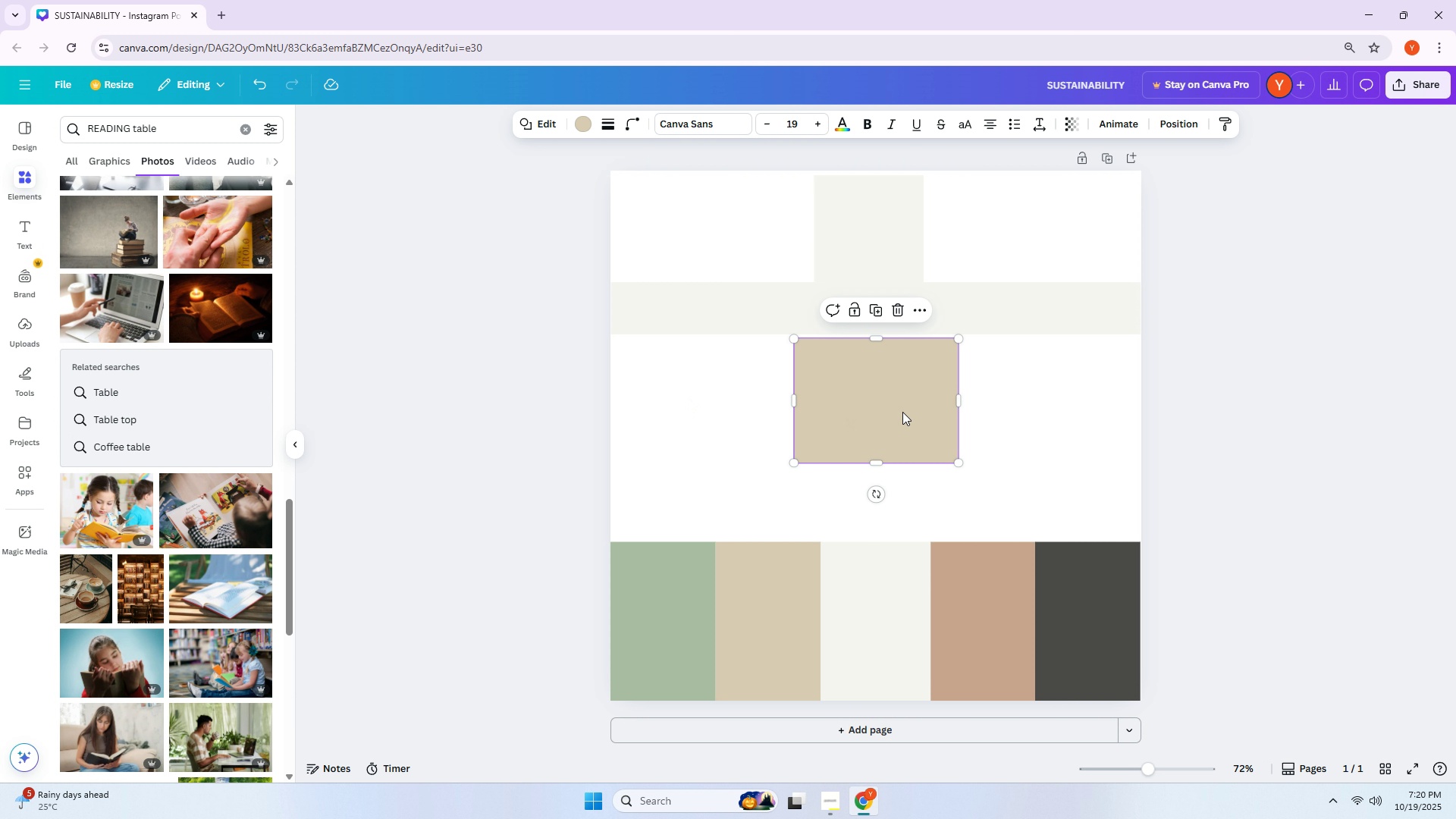 
left_click_drag(start_coordinate=[902, 413], to_coordinate=[907, 400])
 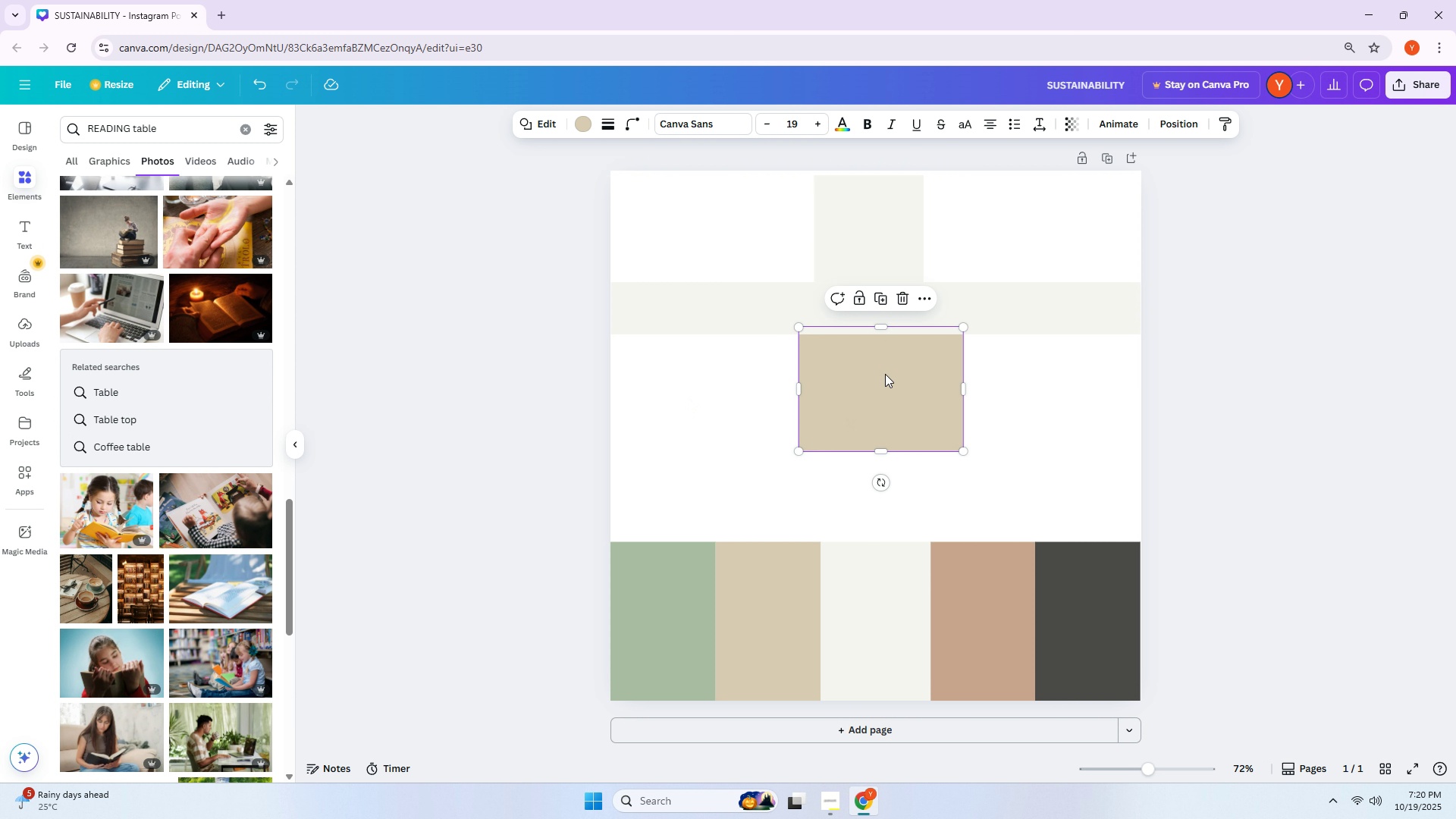 
left_click_drag(start_coordinate=[883, 381], to_coordinate=[883, 390])